 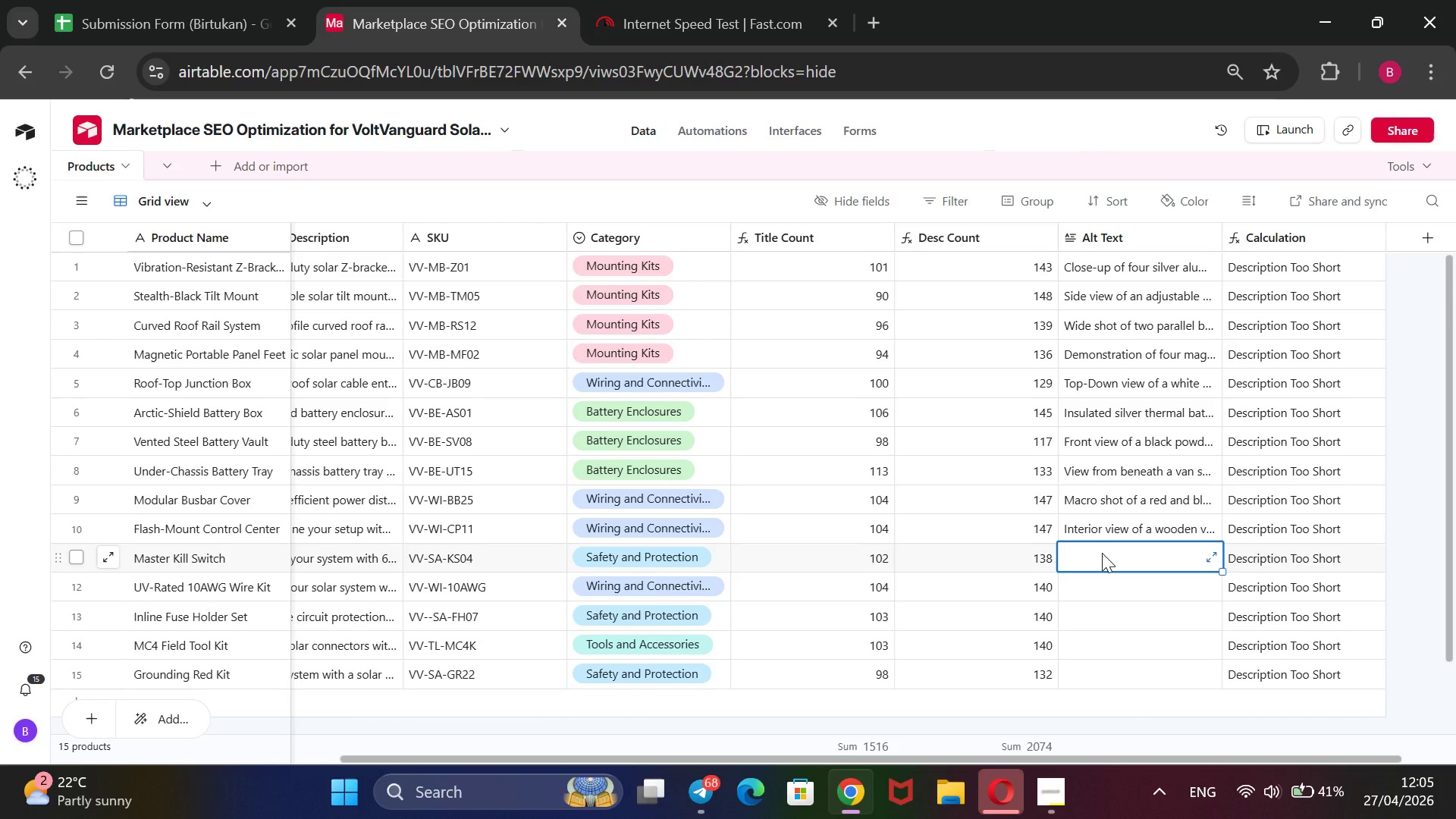 
type(Red Circular marine-grade bar)
key(Backspace)
type(te)
key(Backspace)
type(ttery discon)
 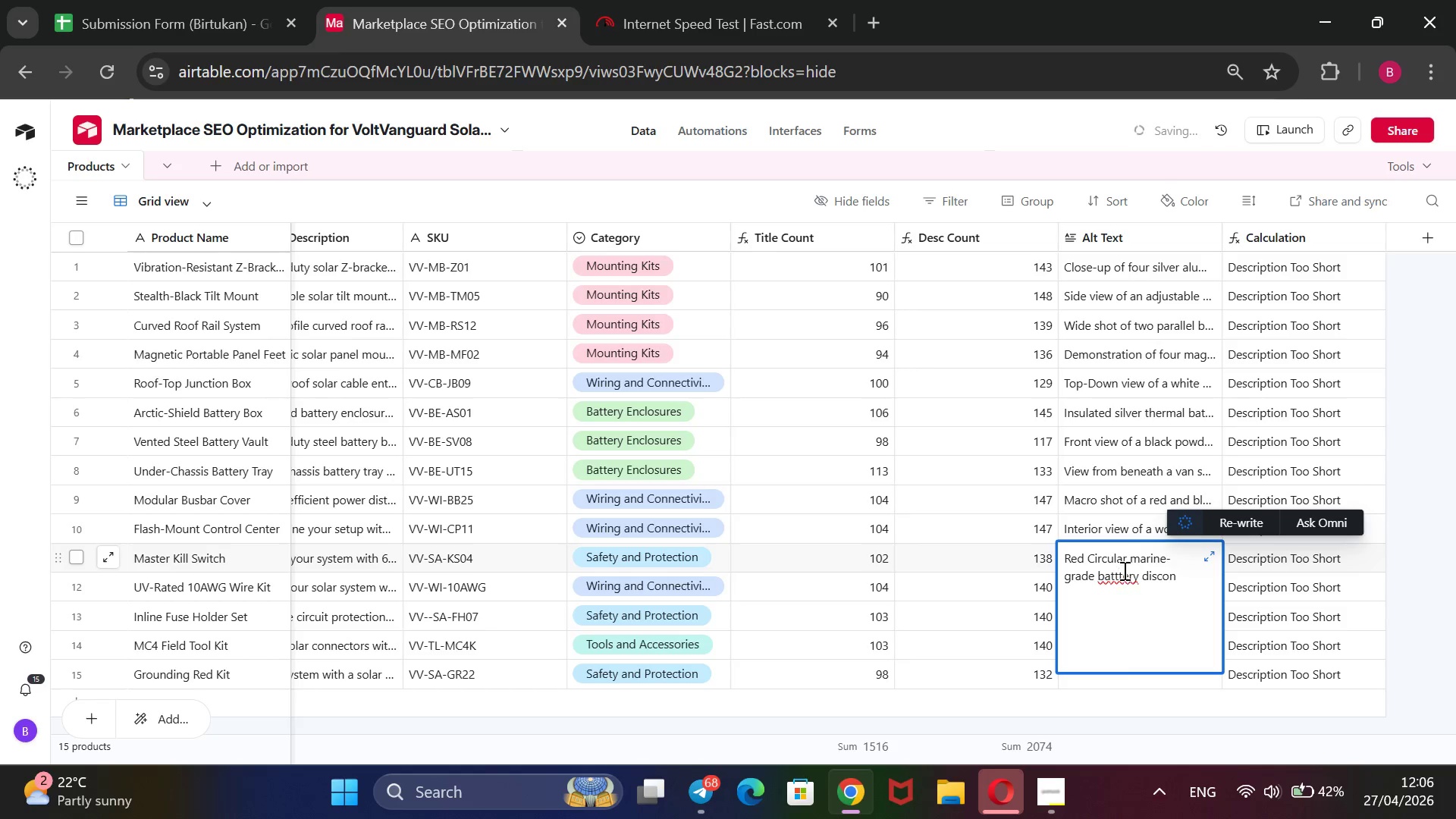 
left_click([1123, 570])
 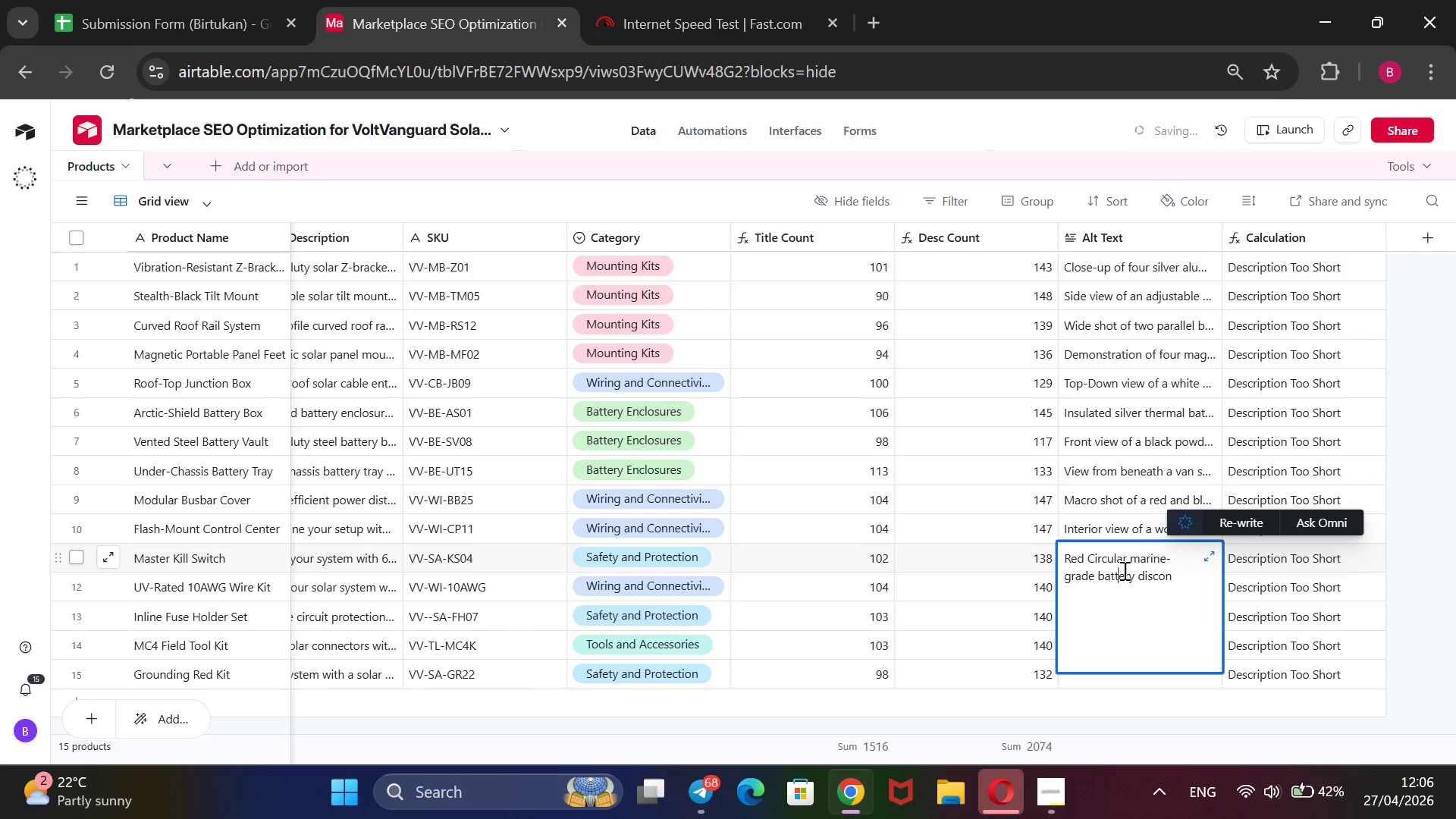 
key(Backspace)
 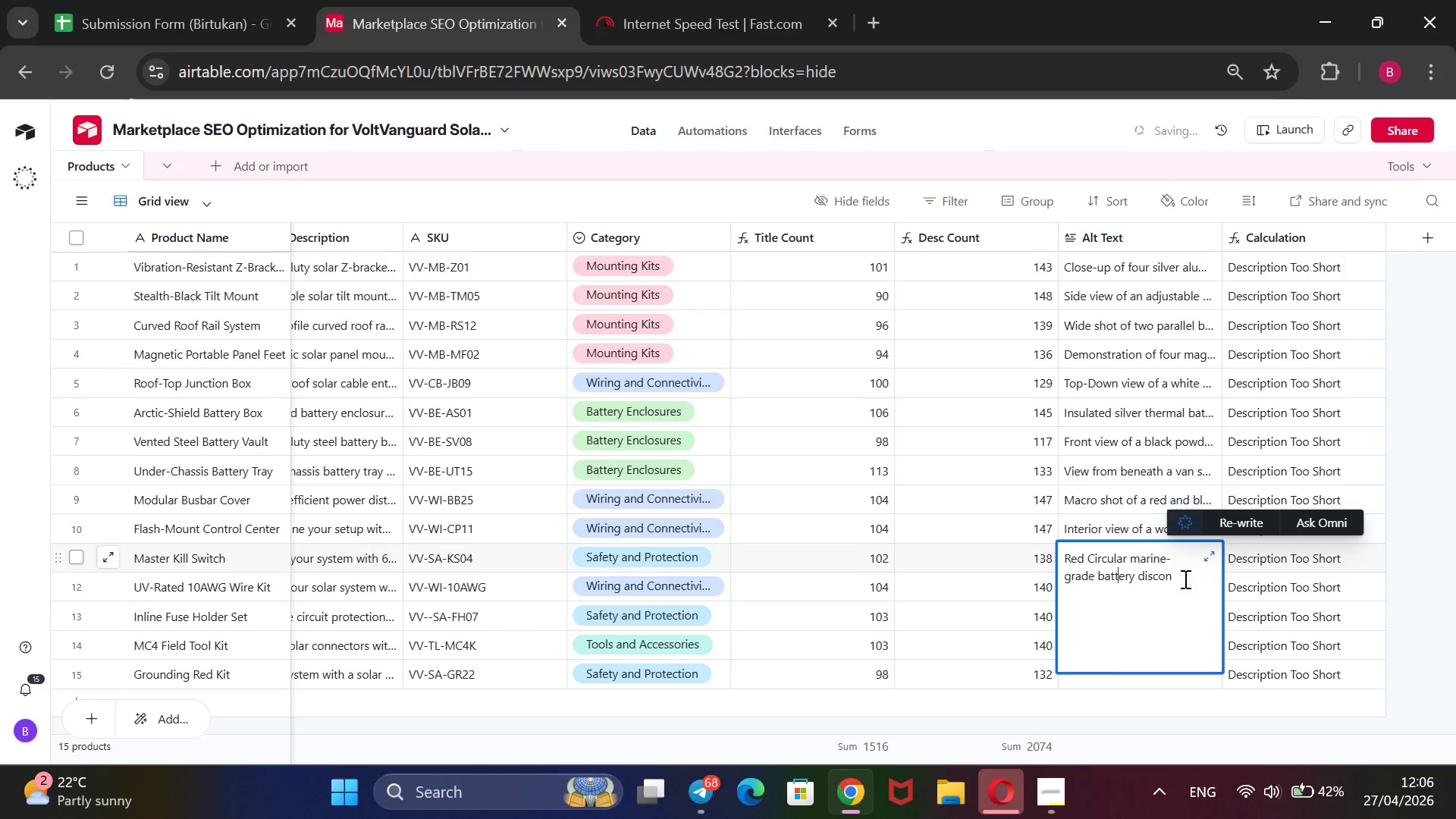 
left_click([1180, 579])
 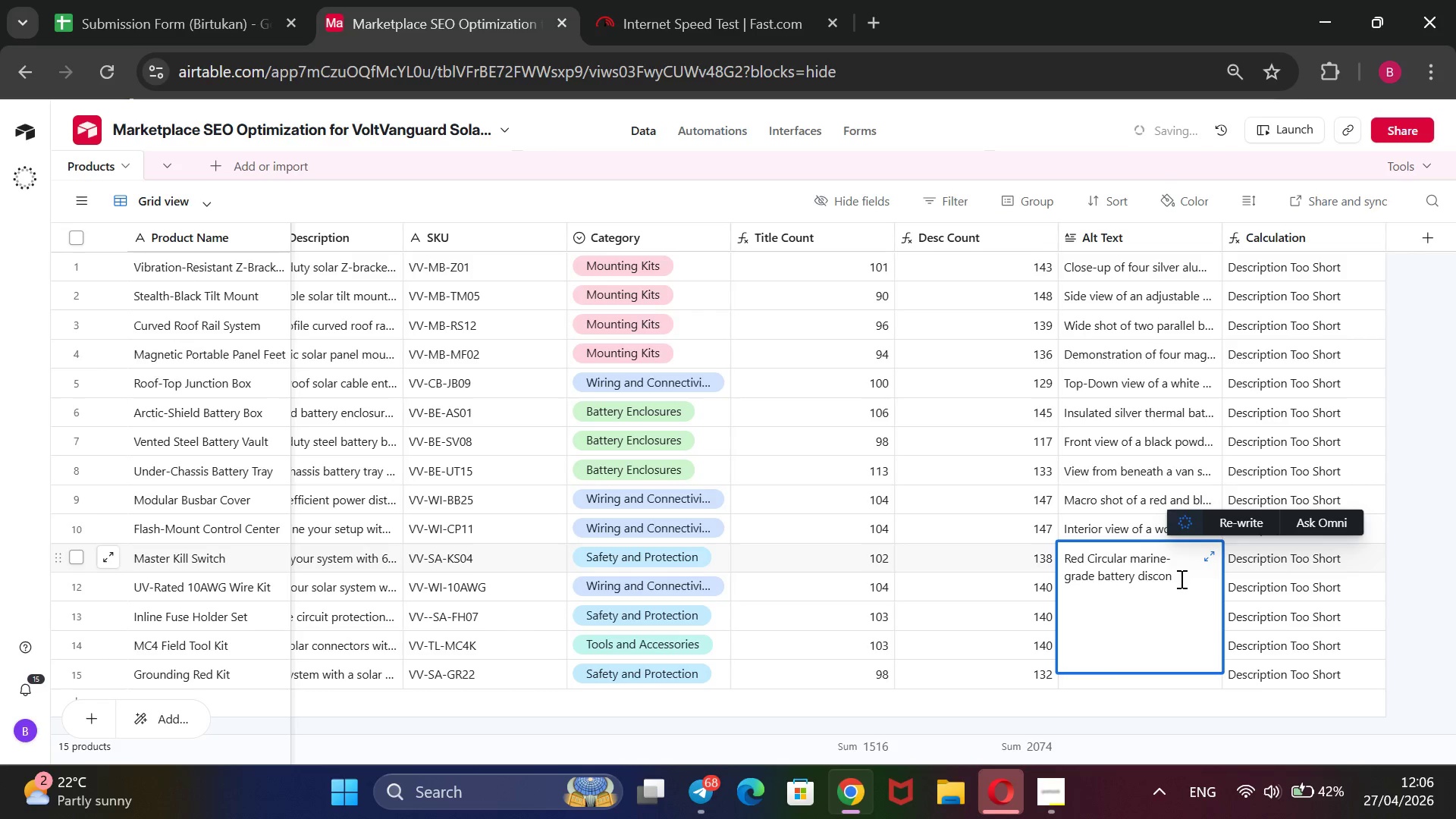 
type(nect w)
key(Backspace)
type(switch mounted on a gray panel with @@)
 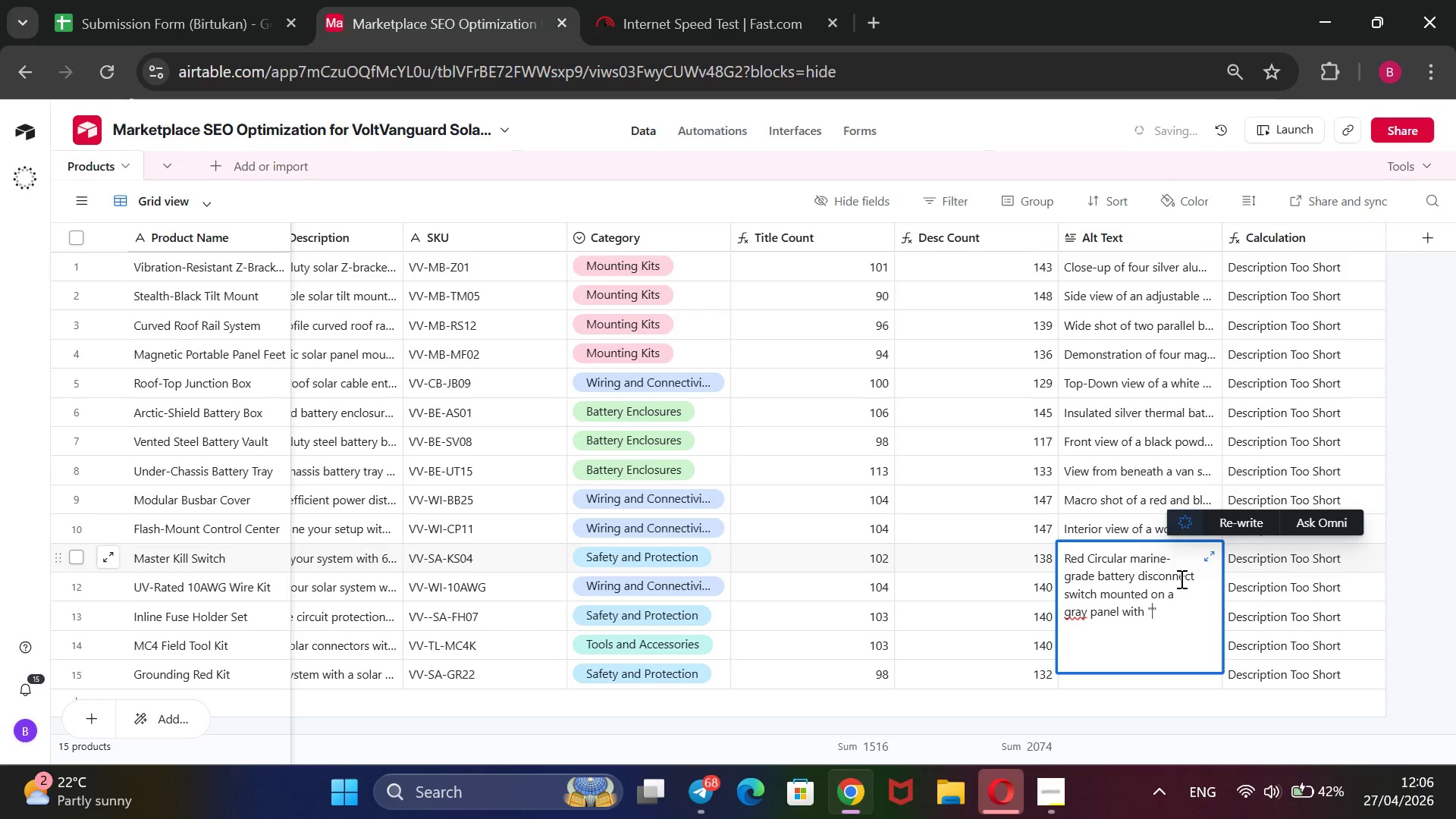 
key(ArrowLeft)
 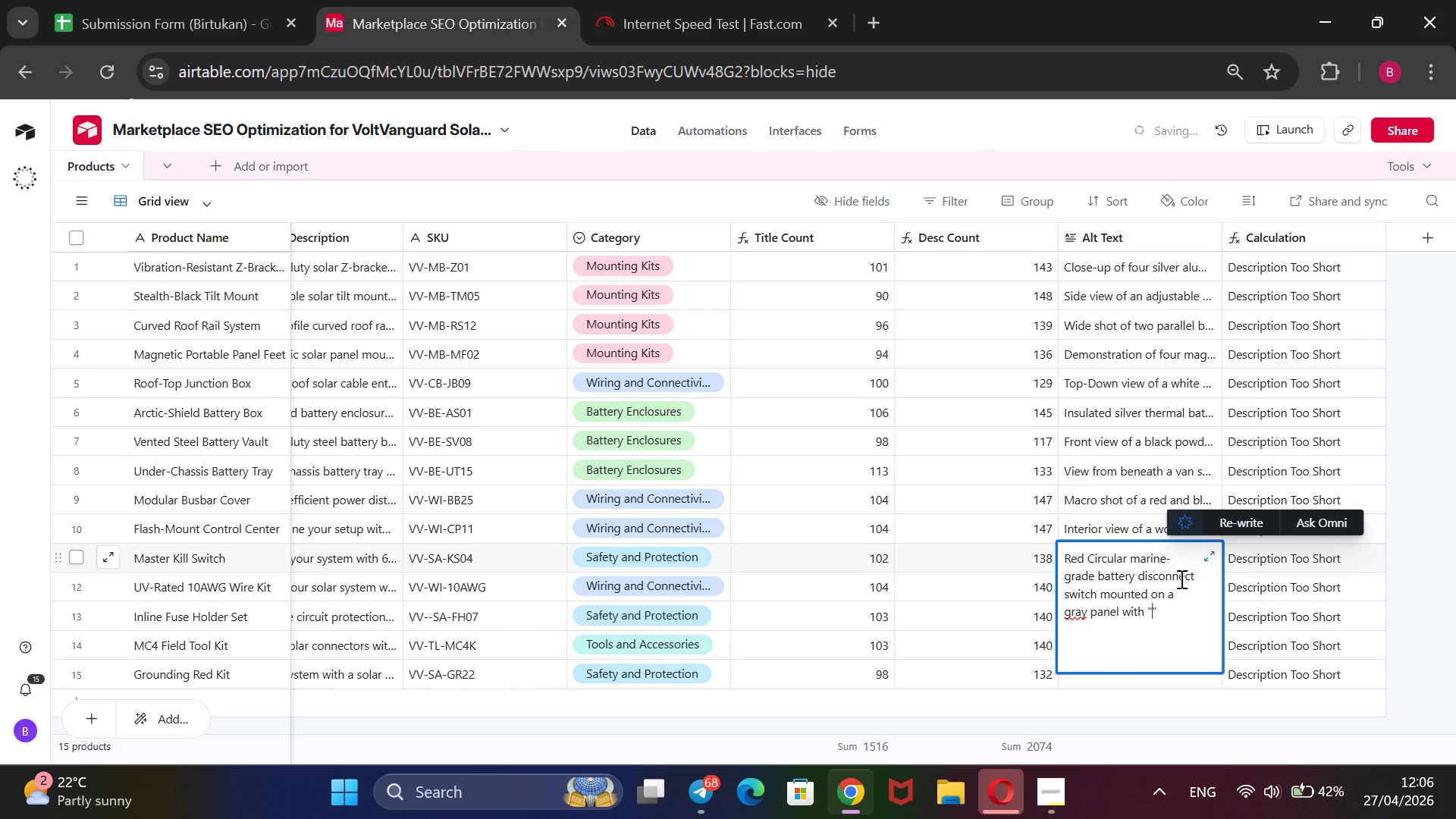 
wait(8.03)
 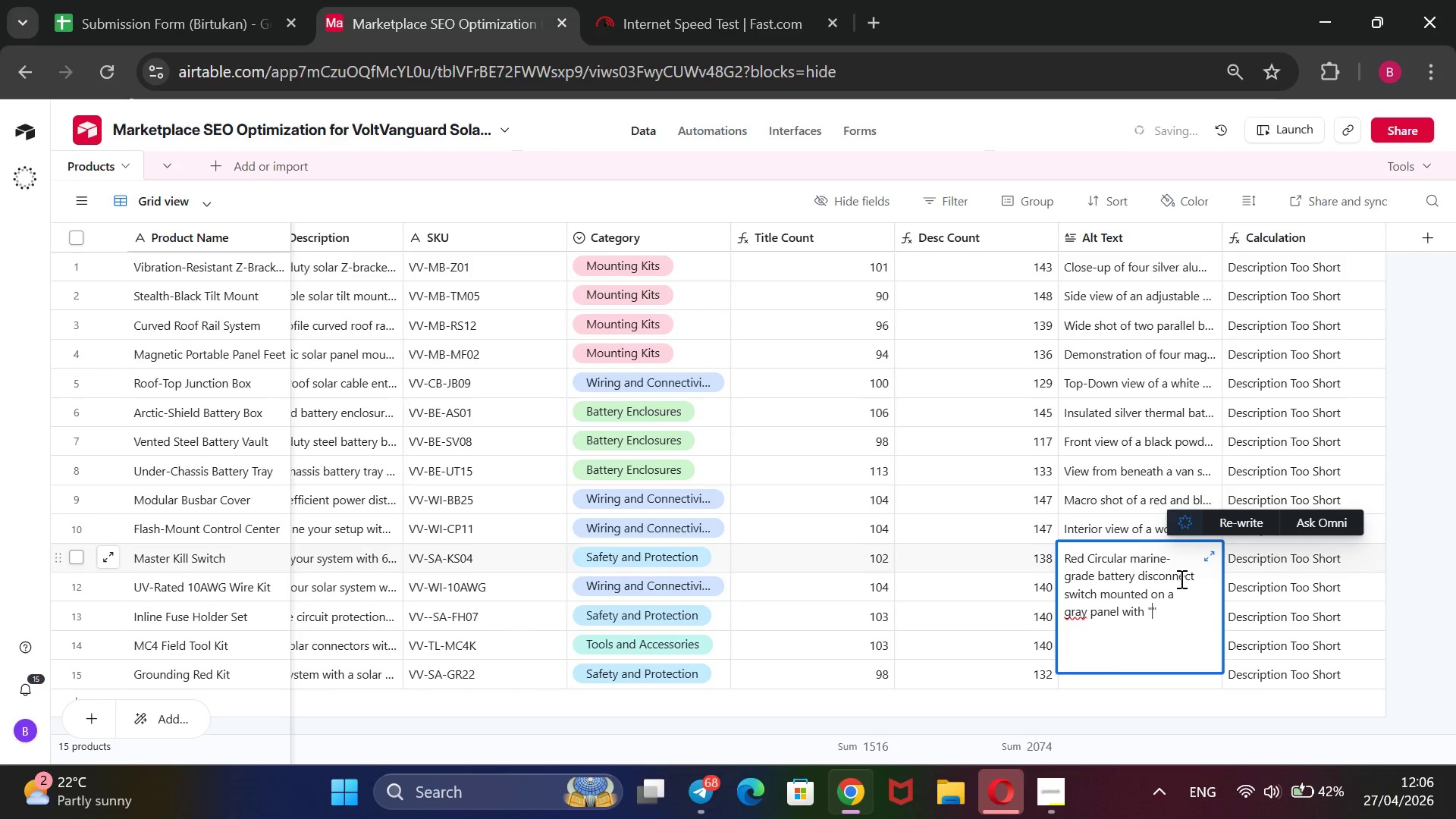 
key(ArrowLeft)
 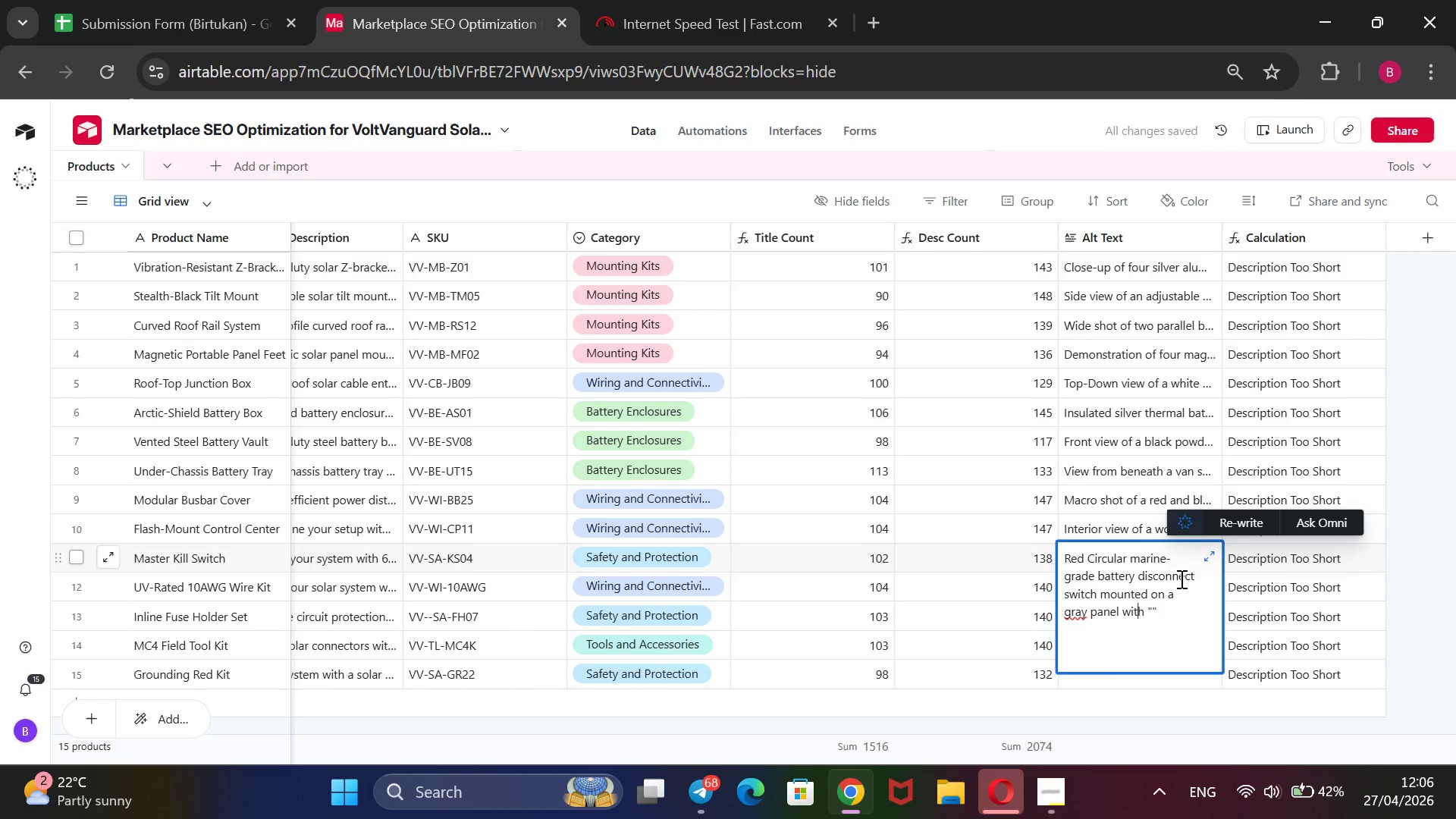 
key(ArrowLeft)
 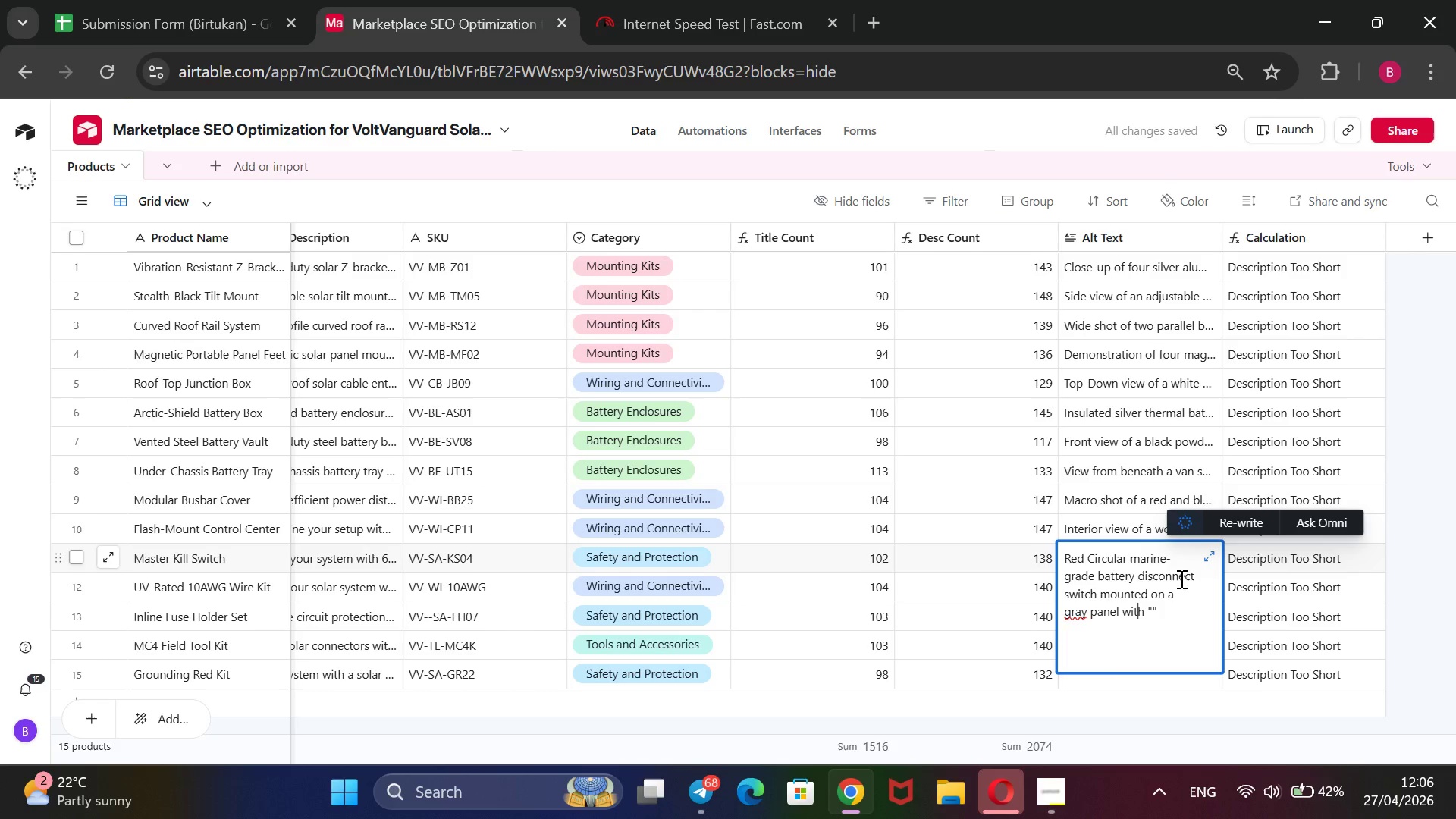 
hold_key(key=ArrowLeft, duration=0.91)
 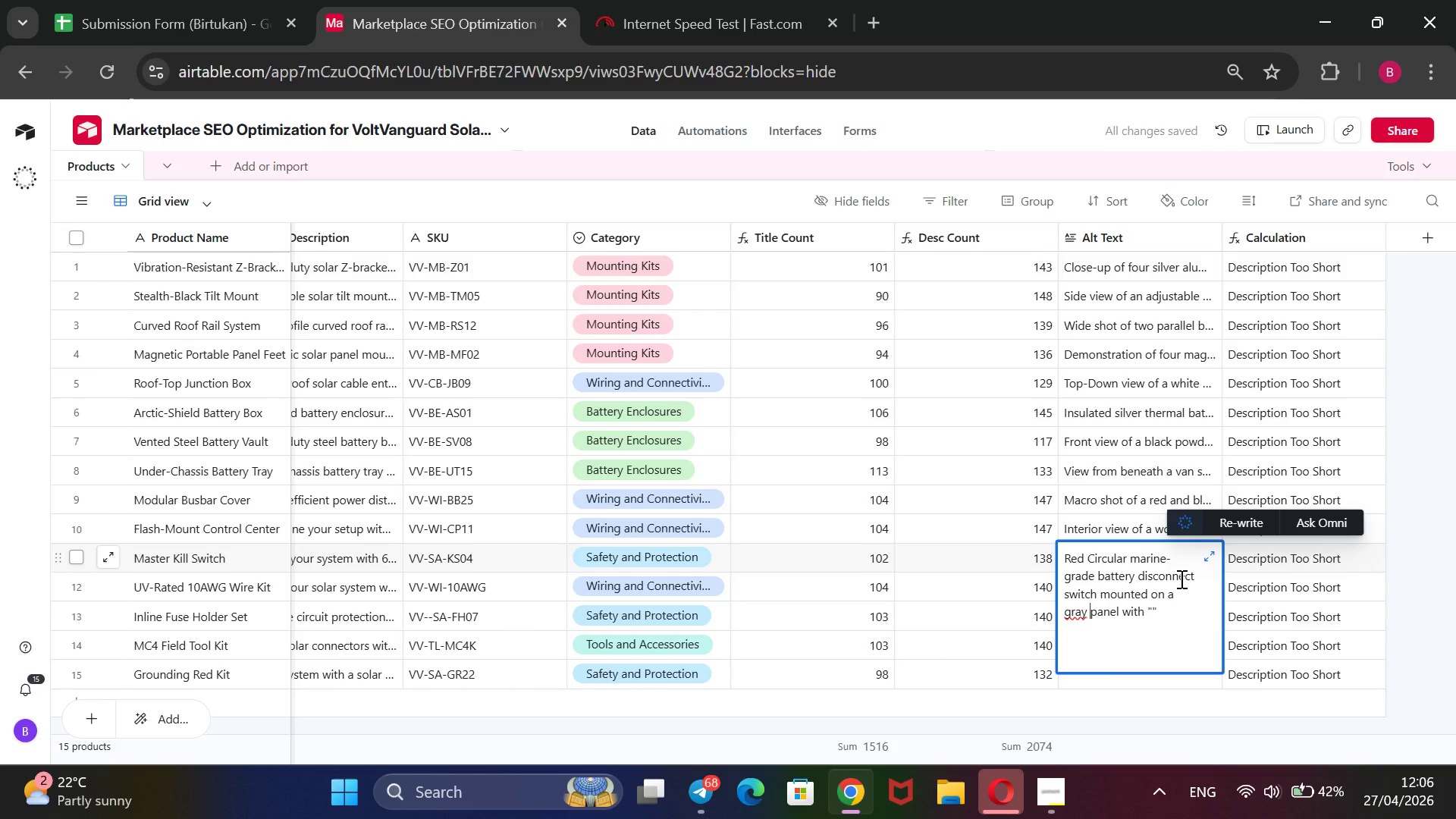 
key(ArrowLeft)
 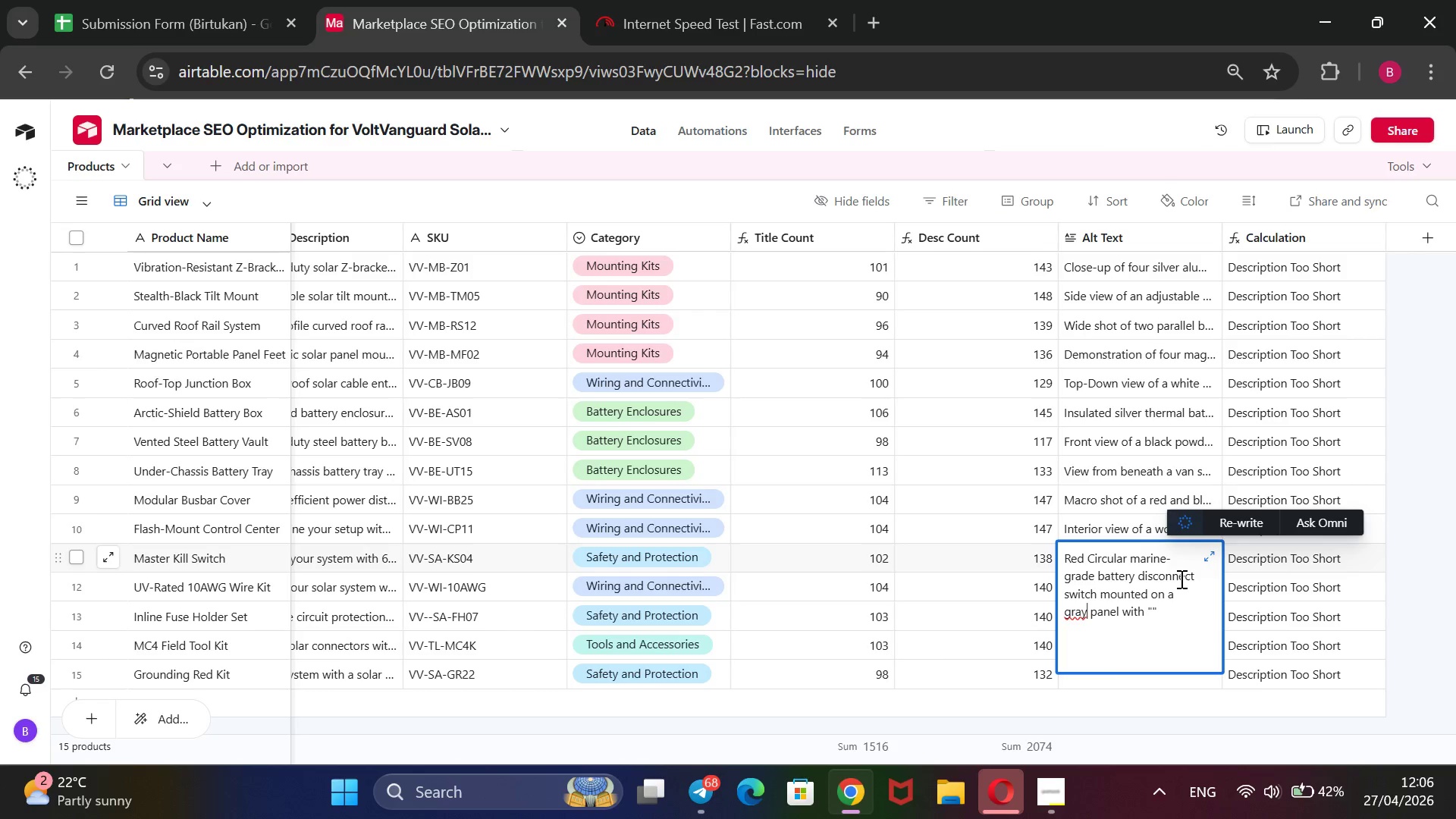 
key(ArrowLeft)
 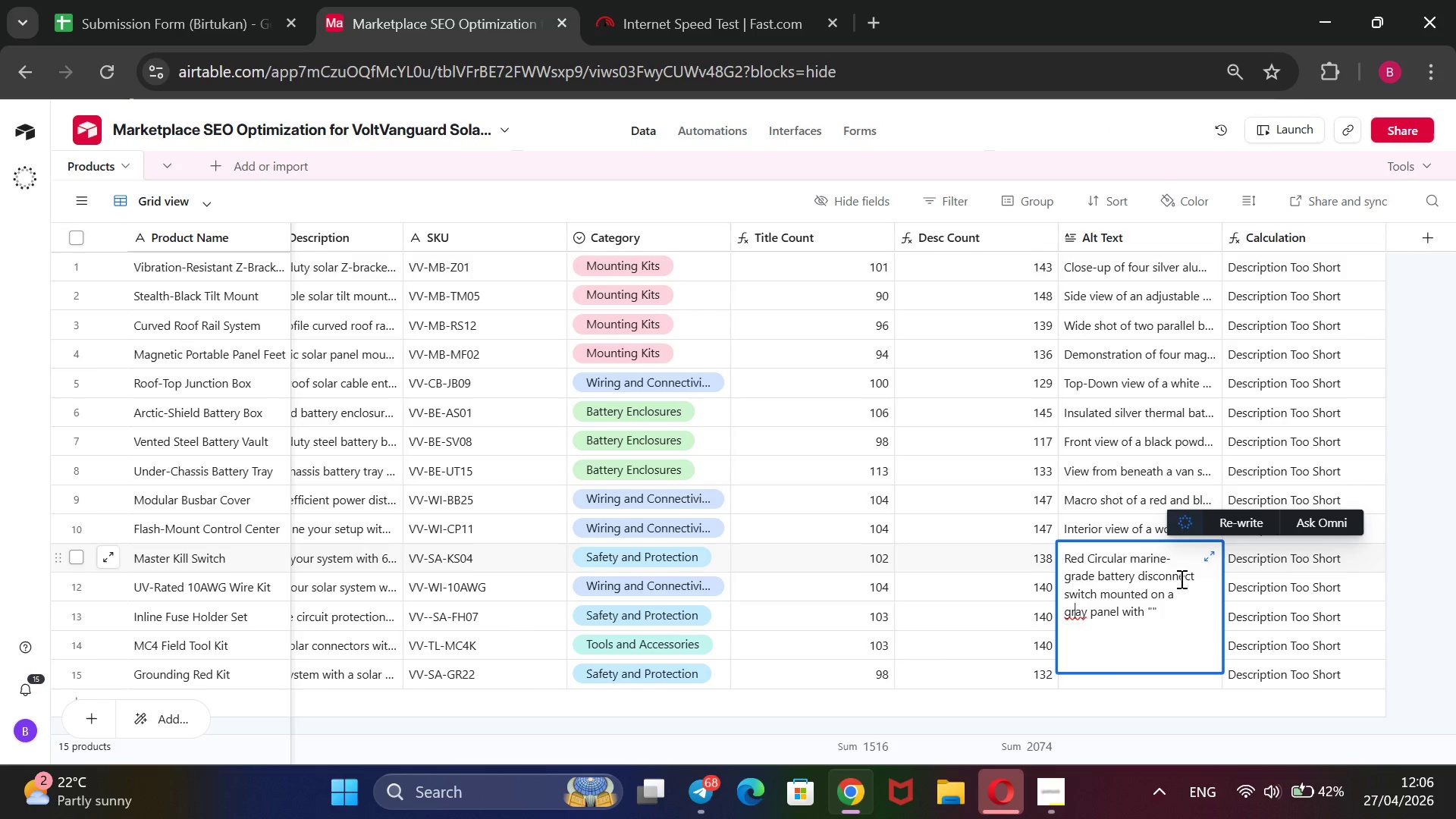 
key(ArrowLeft)
 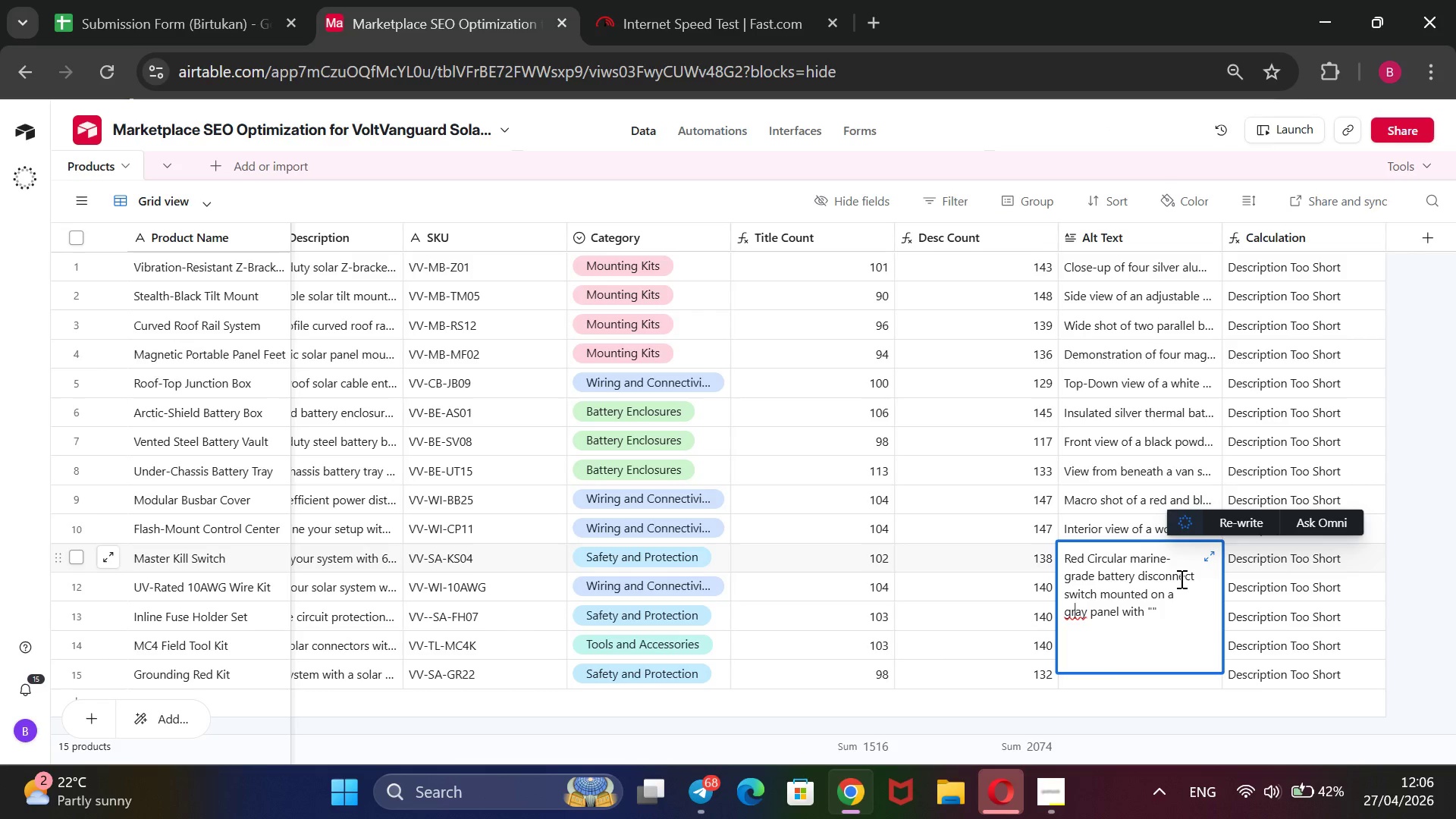 
key(ArrowLeft)
 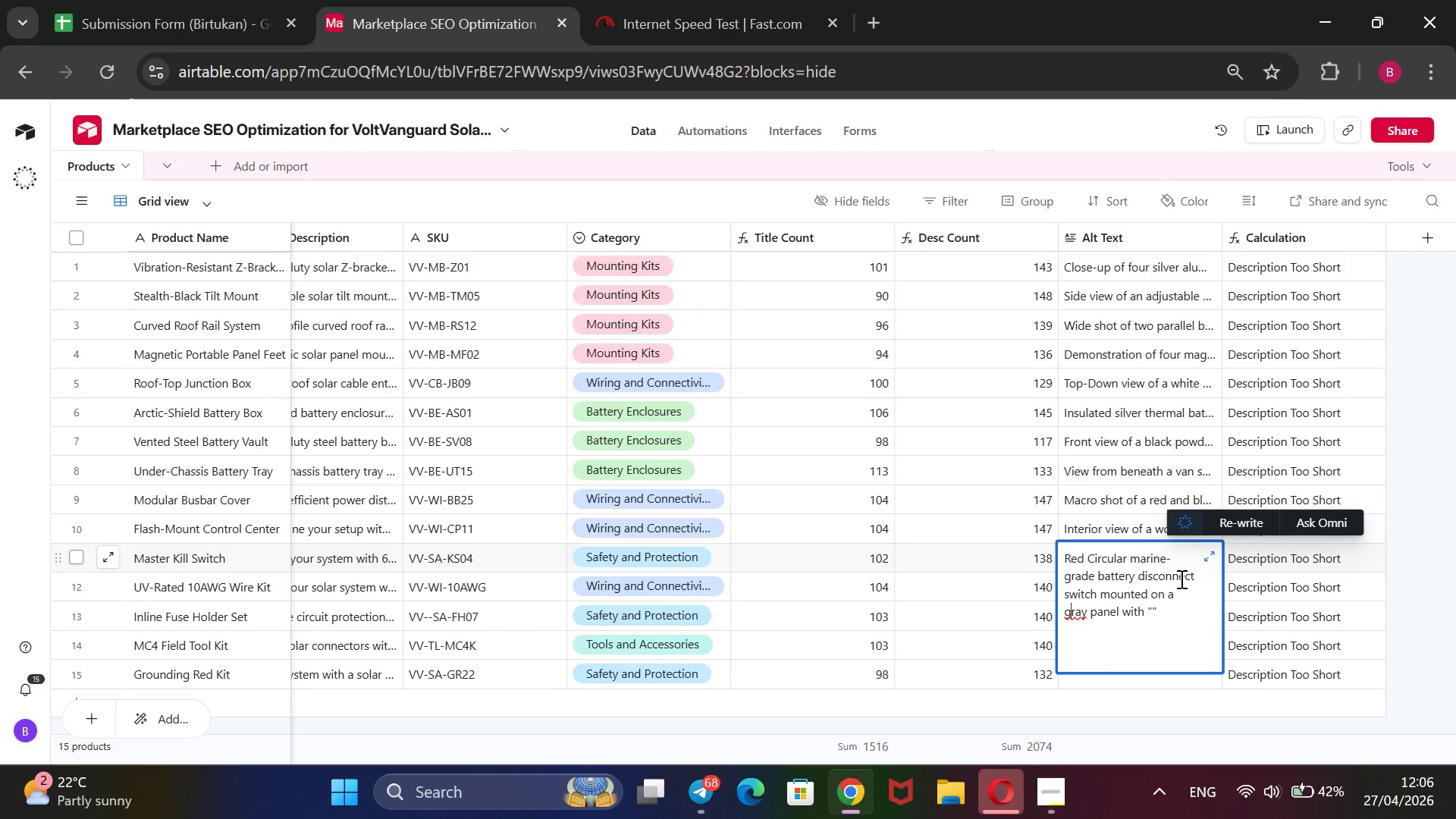 
key(ArrowLeft)
 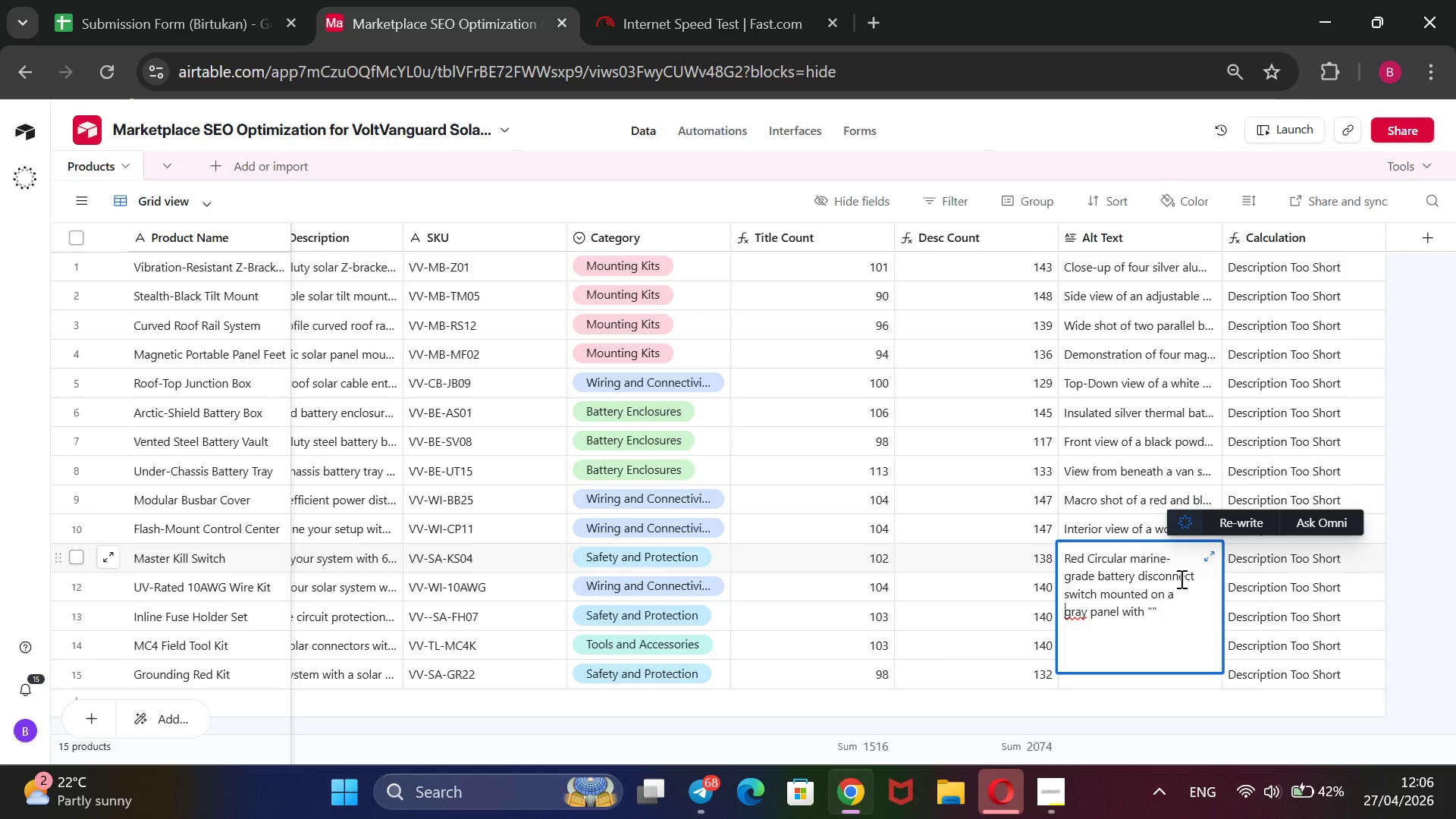 
key(ArrowLeft)
 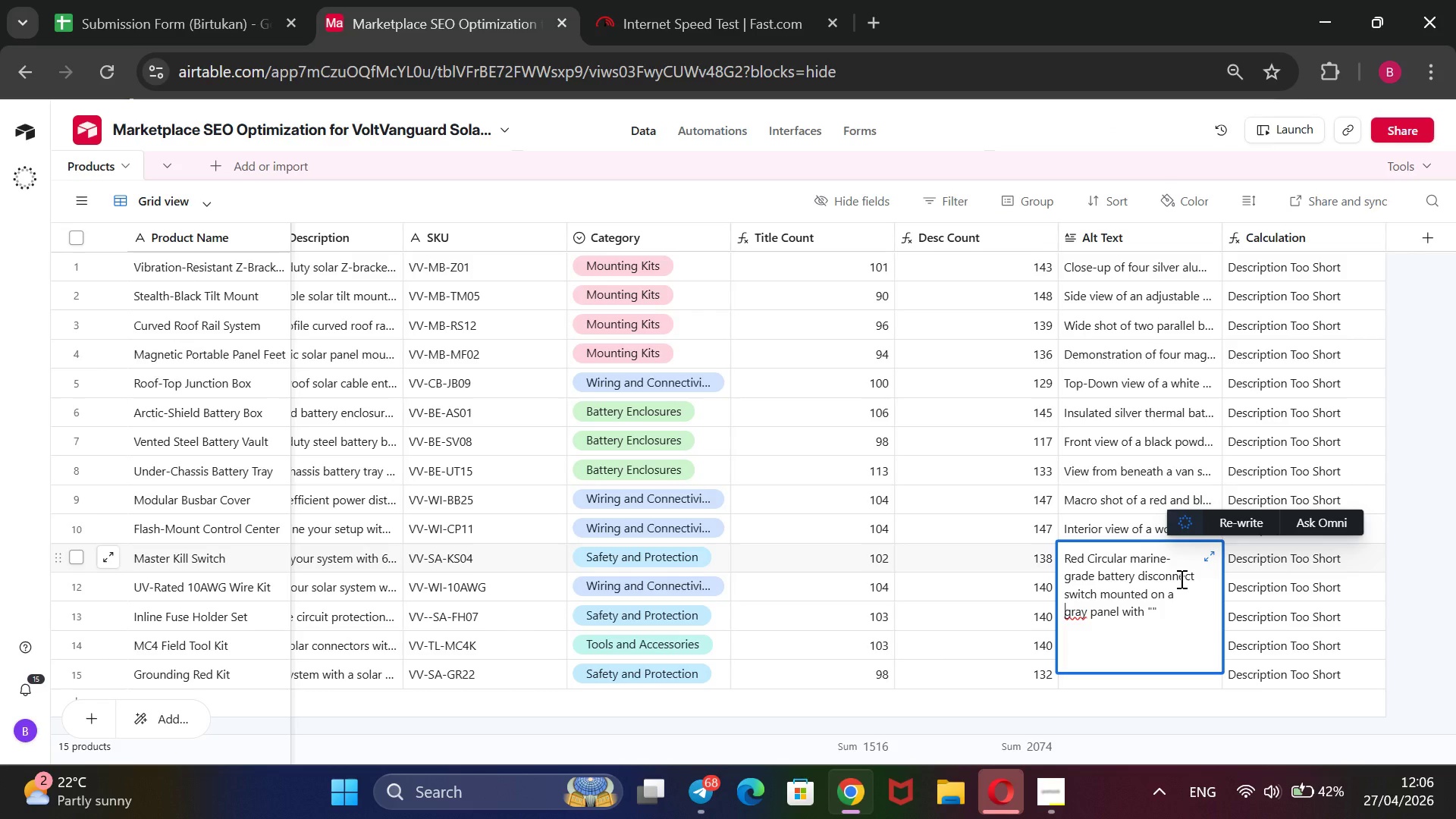 
key(ArrowLeft)
 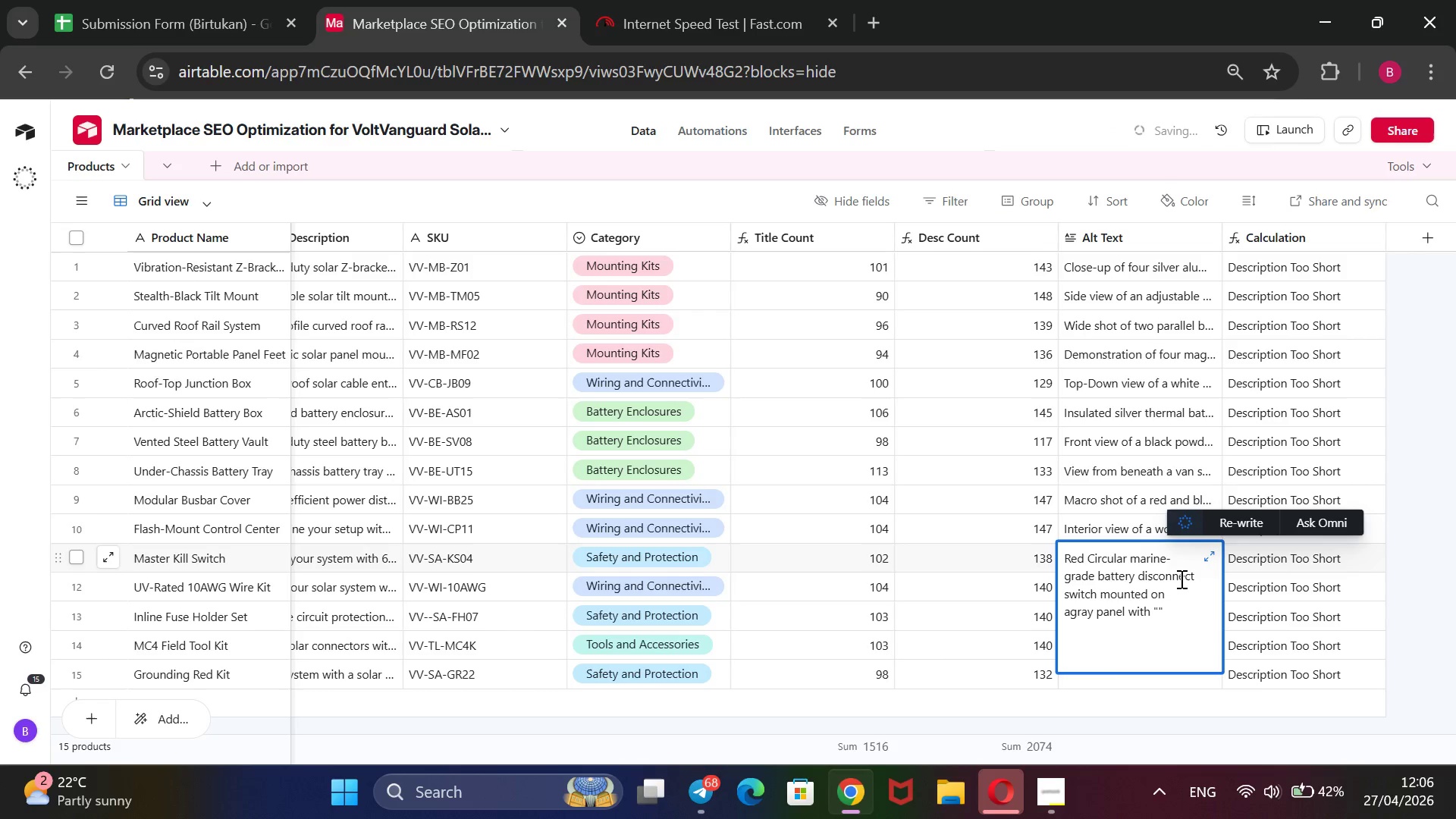 
key(Backspace)
 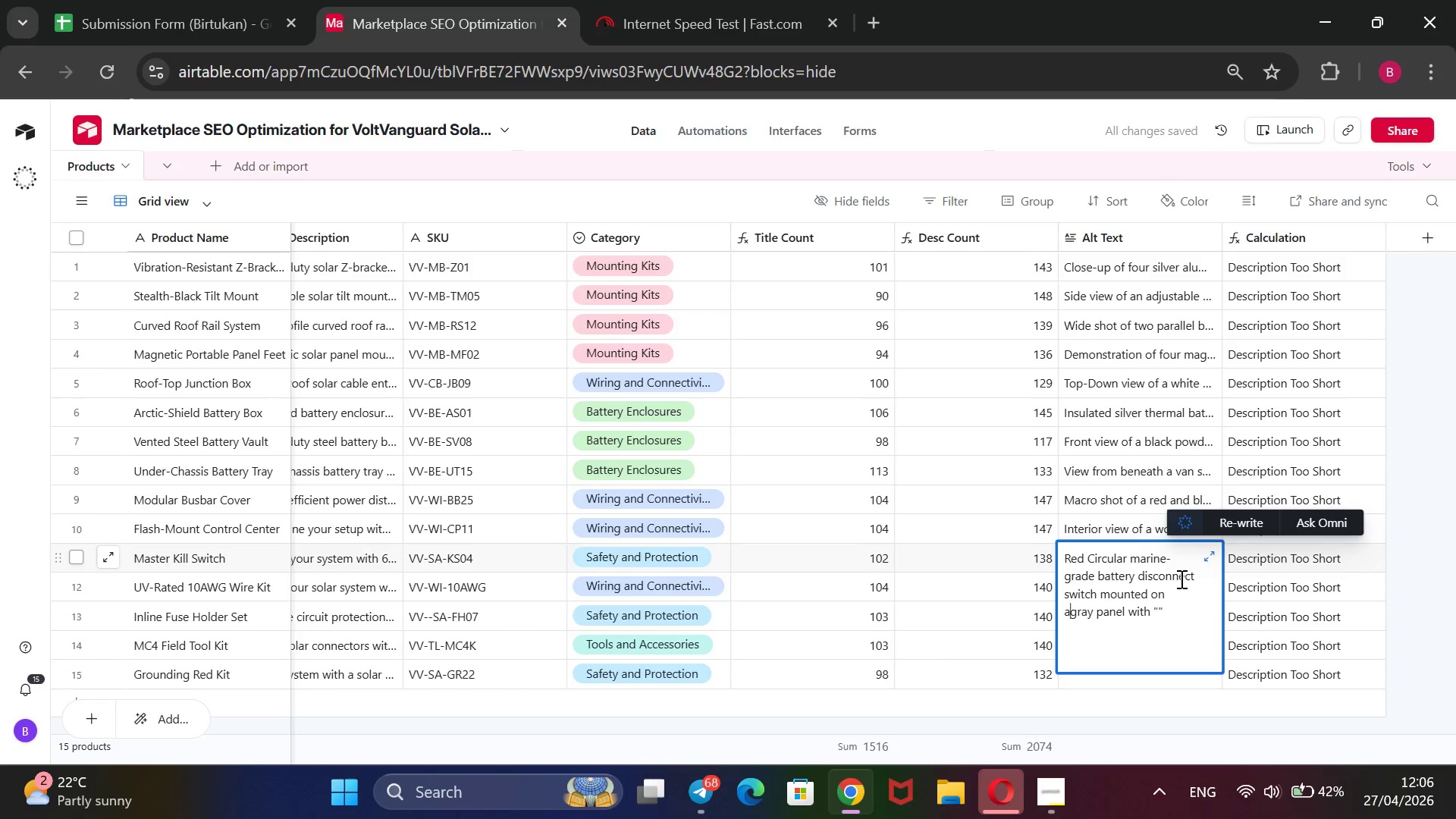 
key(Space)
 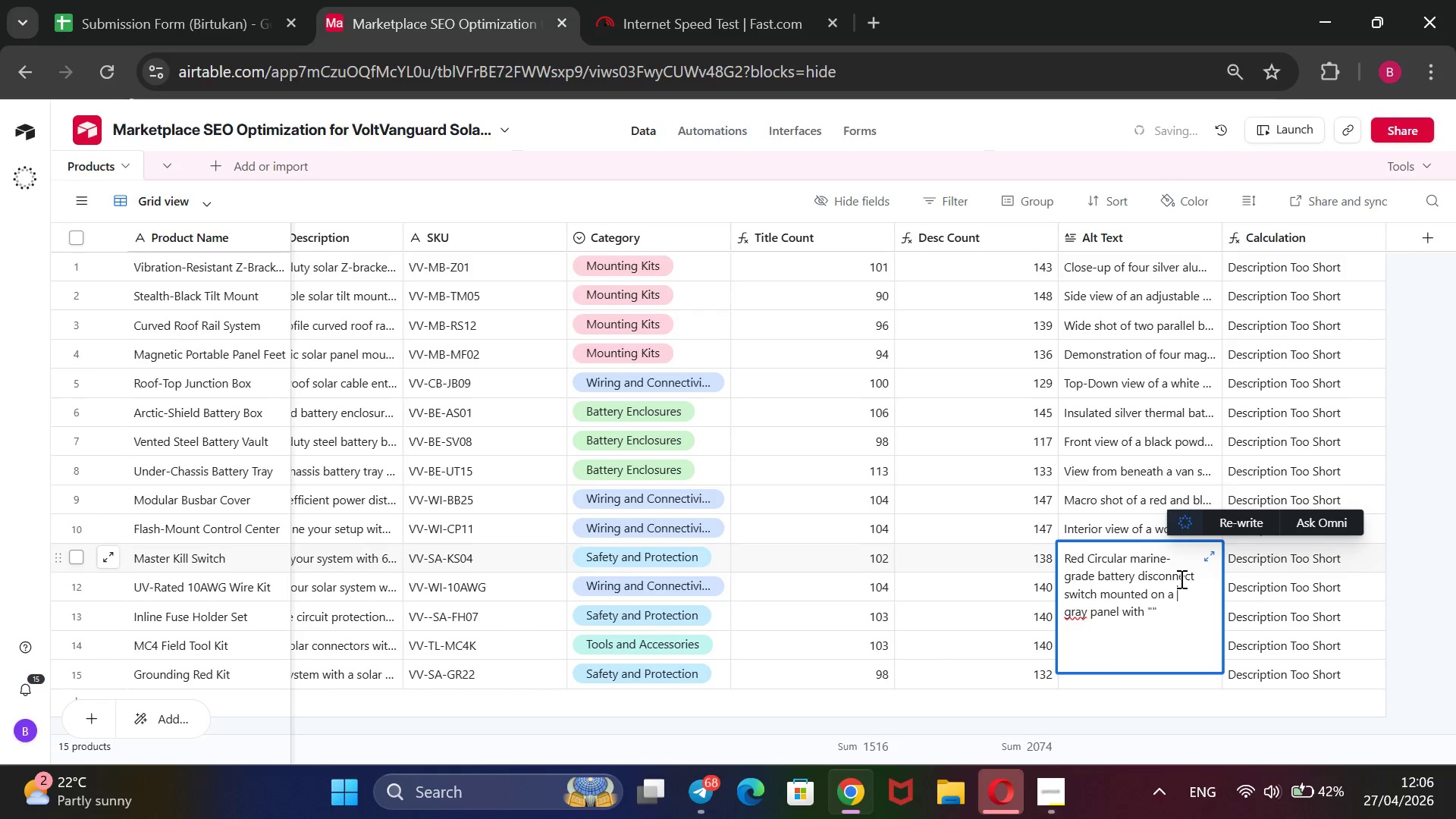 
key(ArrowDown)
 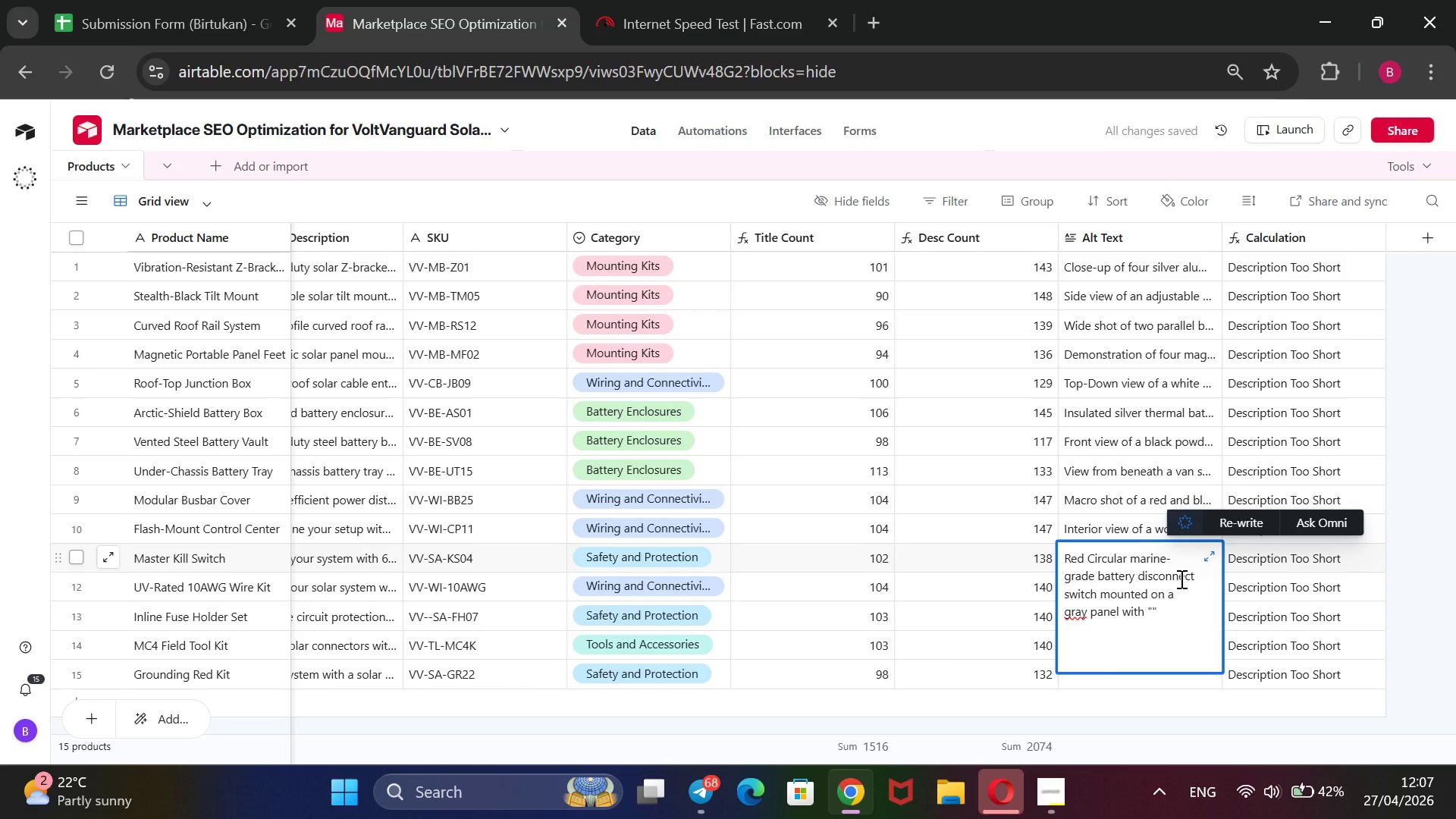 
key(ArrowLeft)
 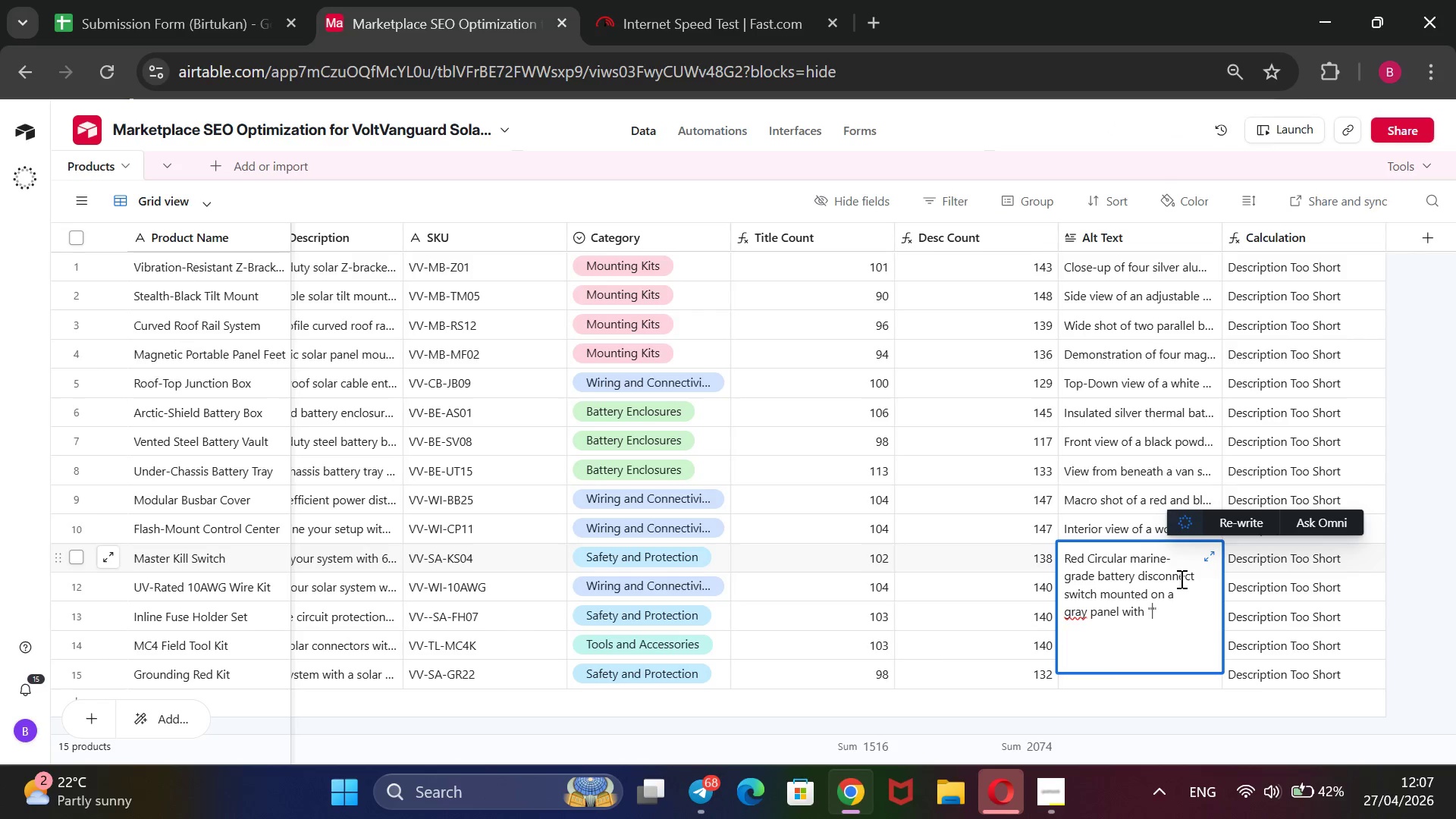 
type(on/off)
 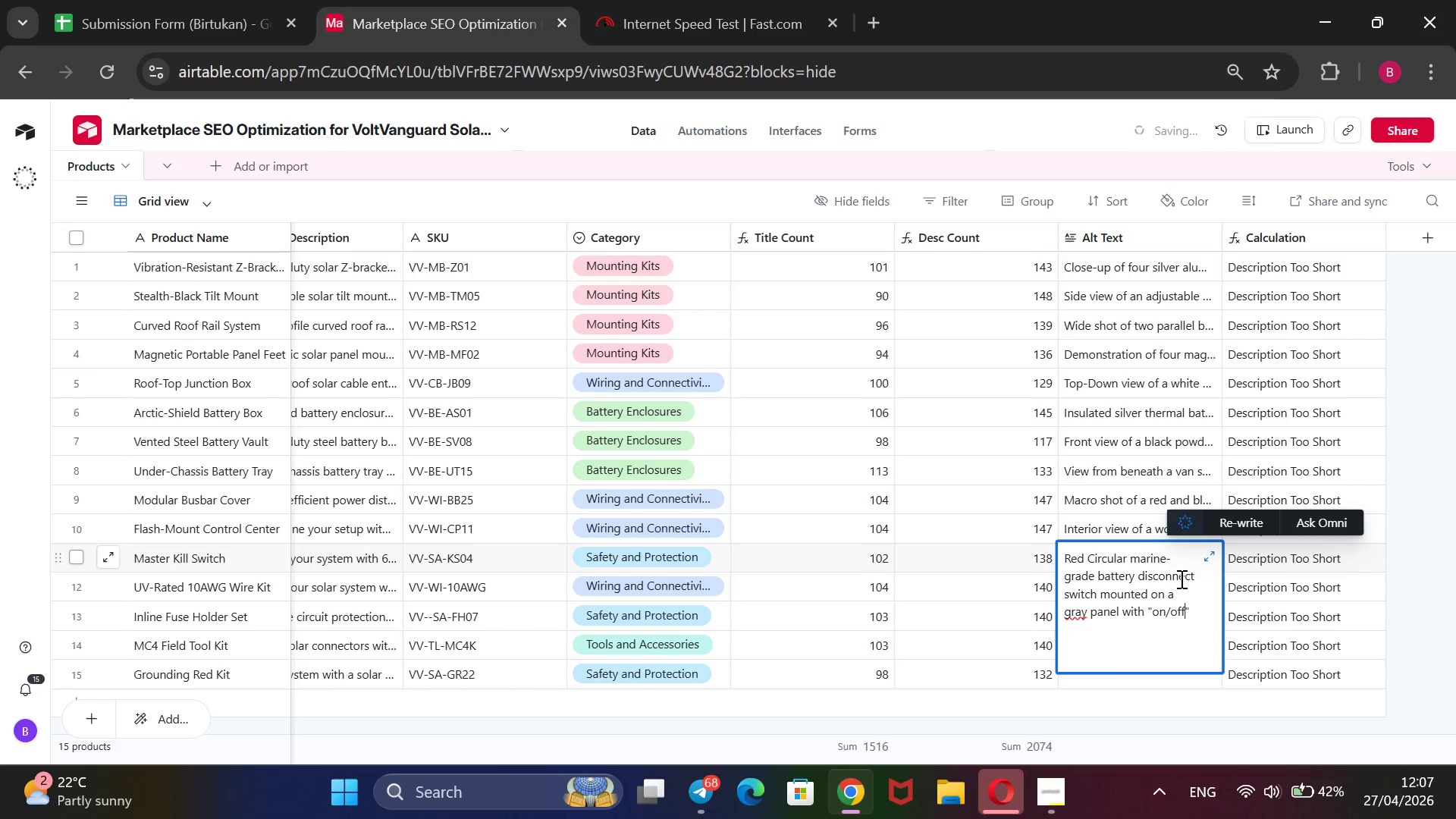 
key(ArrowRight)
 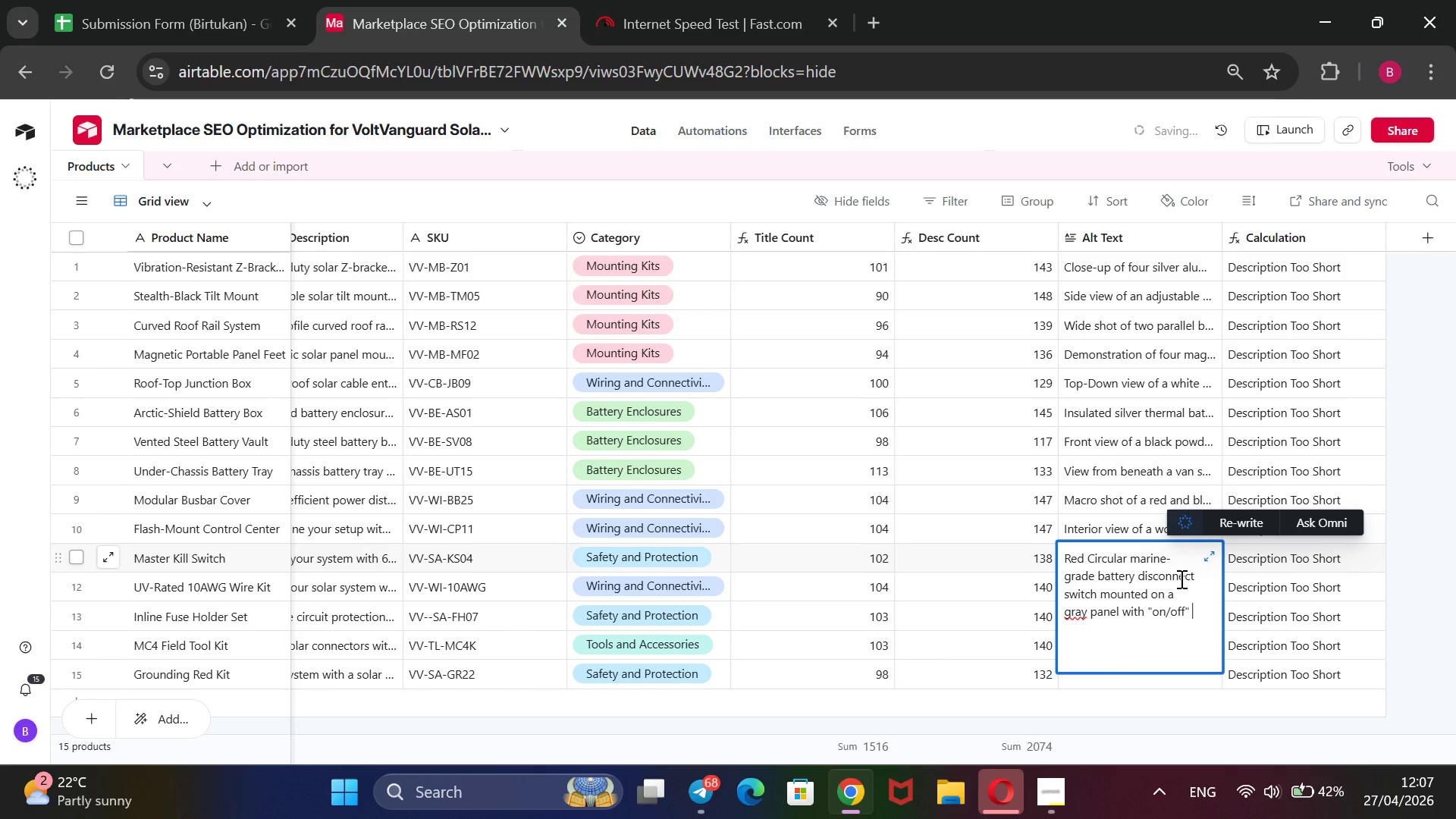 
type( labels.)
 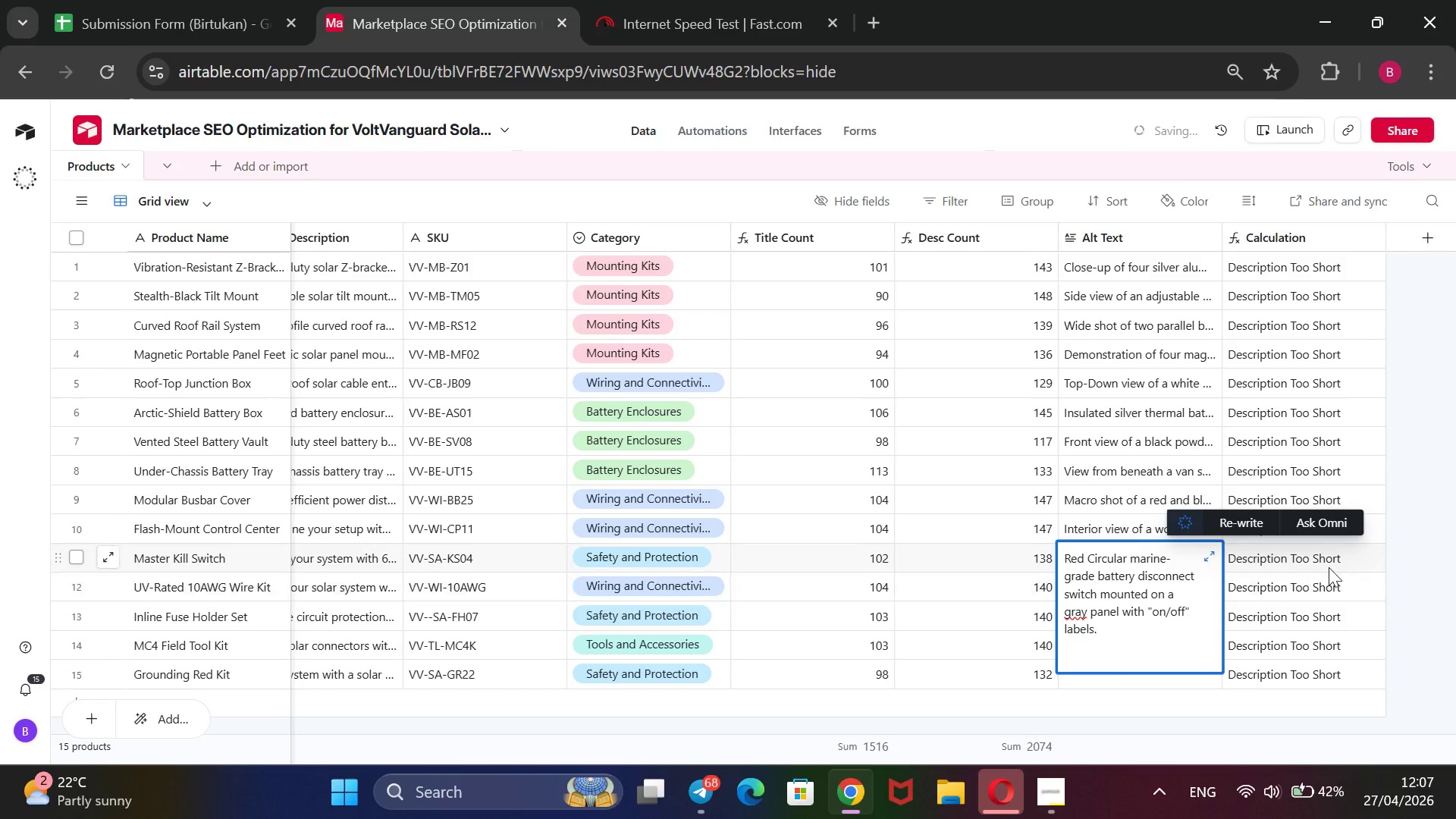 
left_click([1429, 576])
 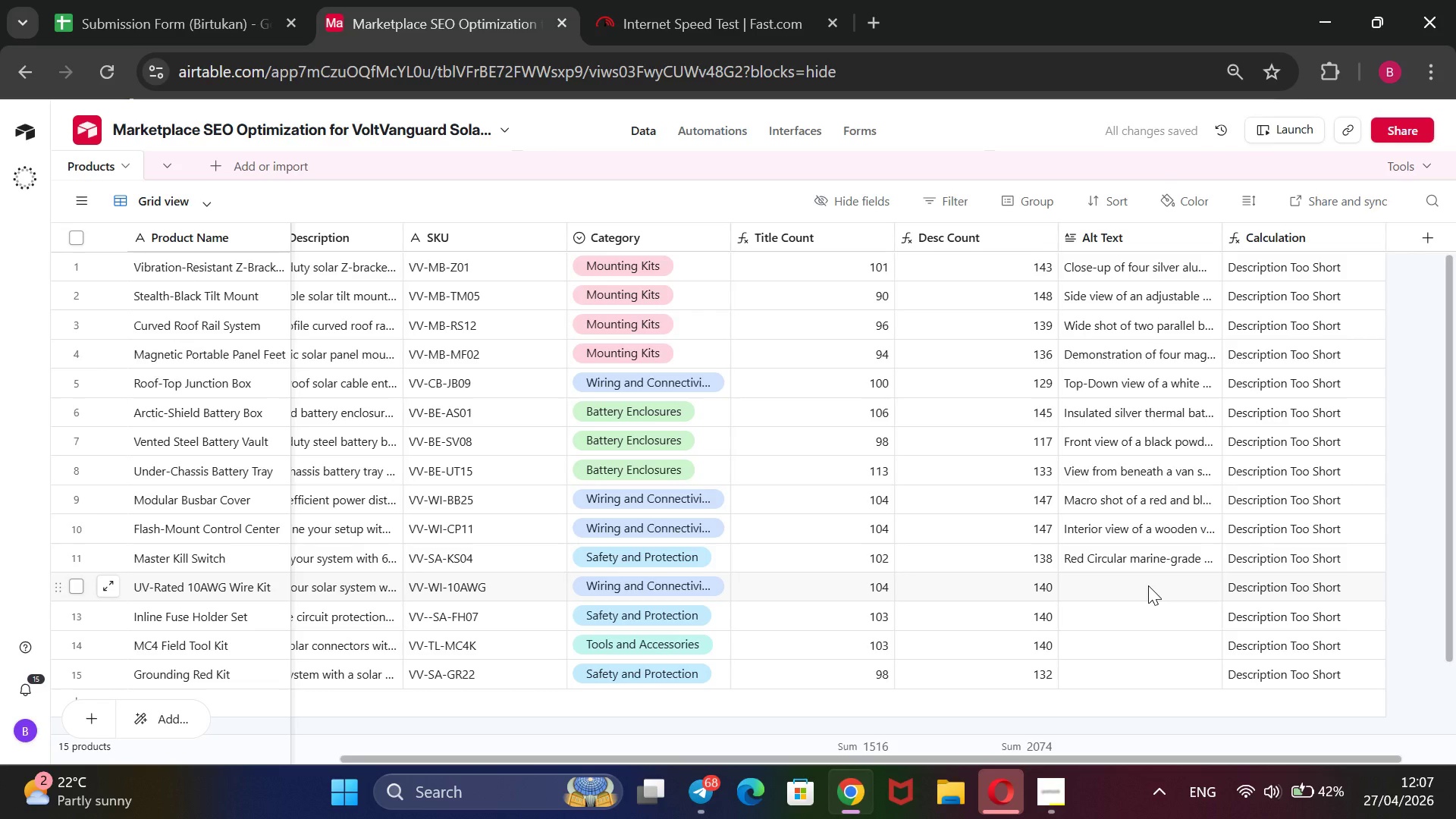 
left_click([1148, 585])
 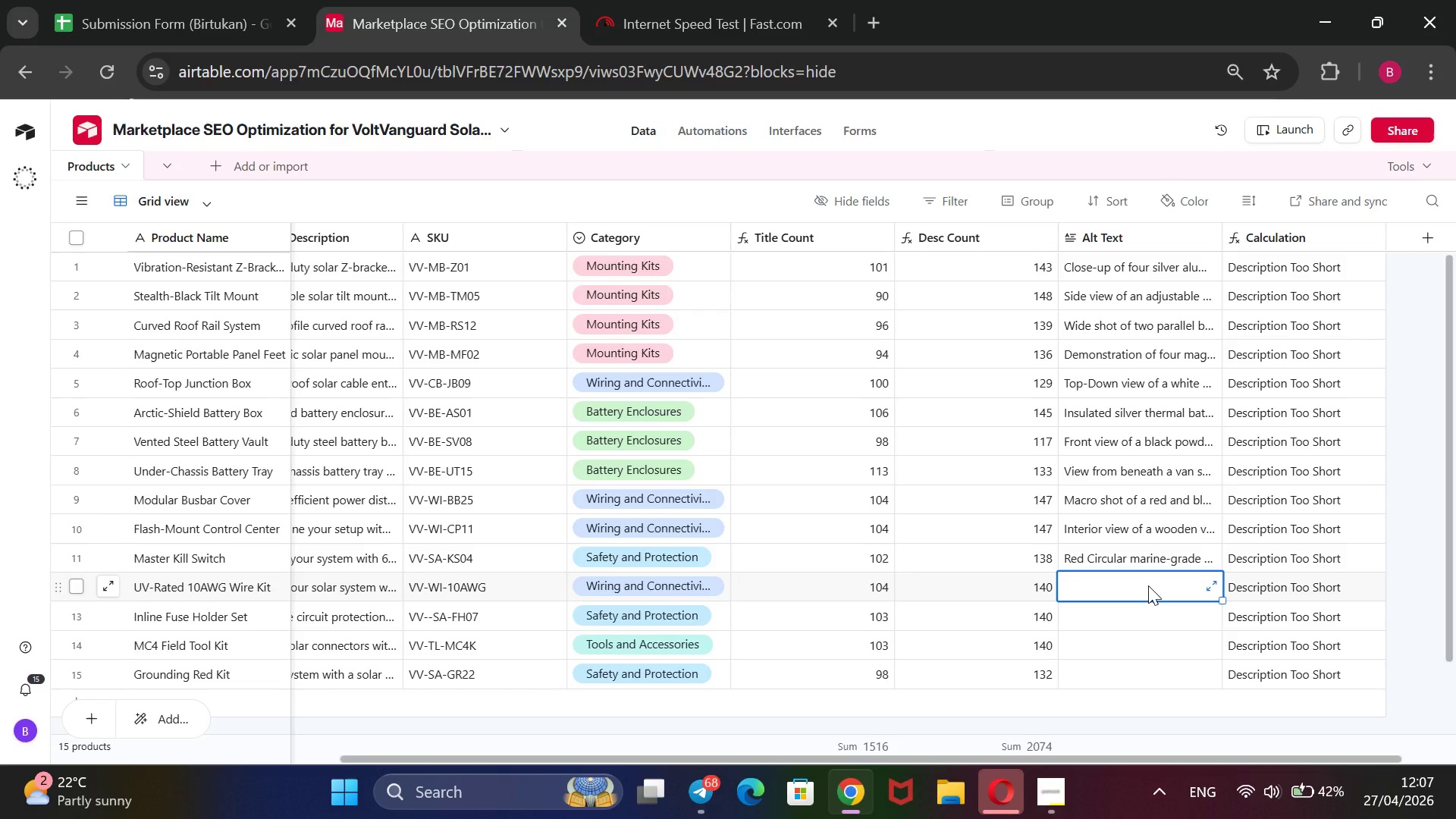 
wait(6.11)
 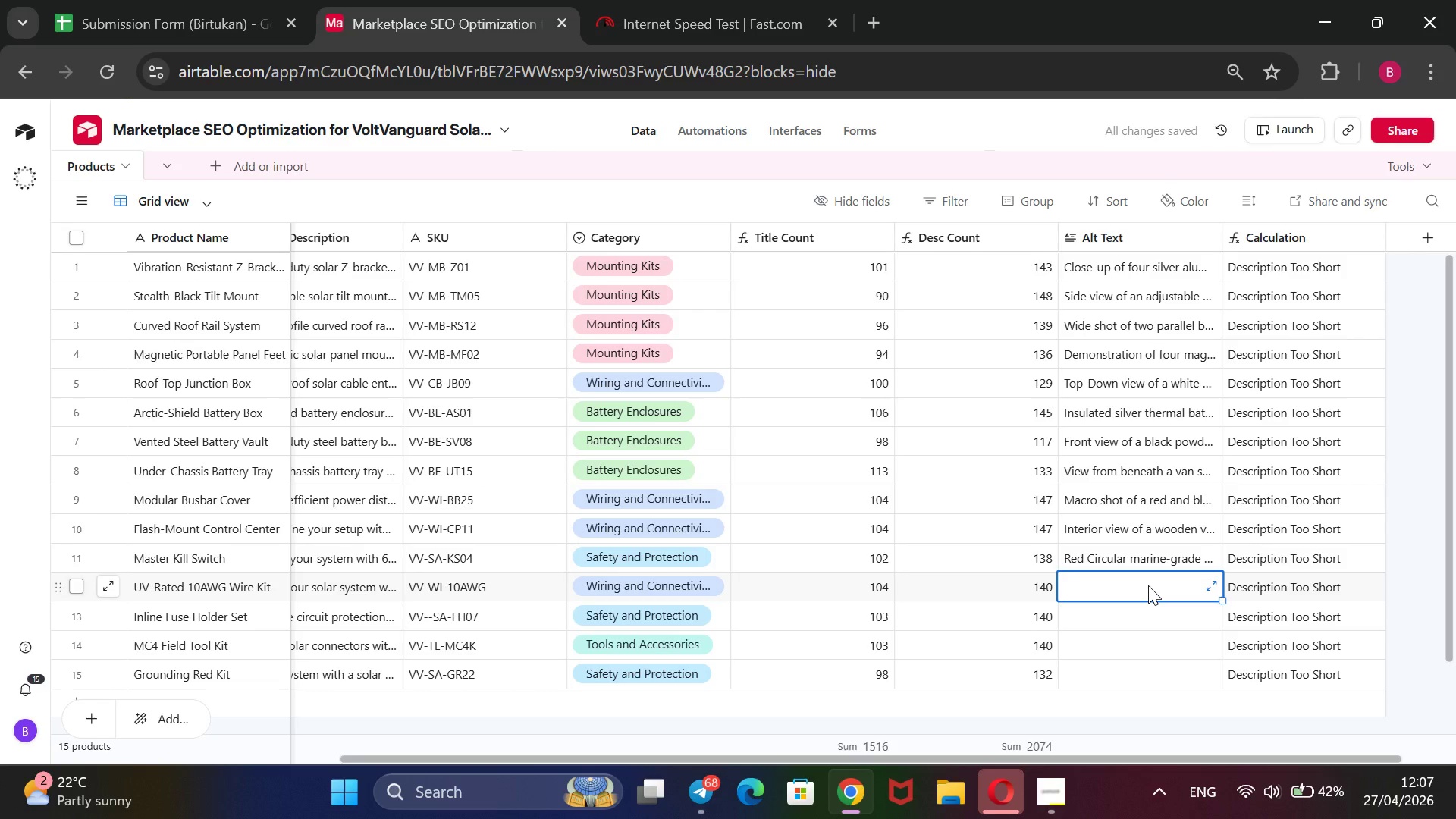 
type(A coil of thick red and black double-insulated solar wire with MC4 connectors attached at both n)
key(Backspace)
type(ends.)
 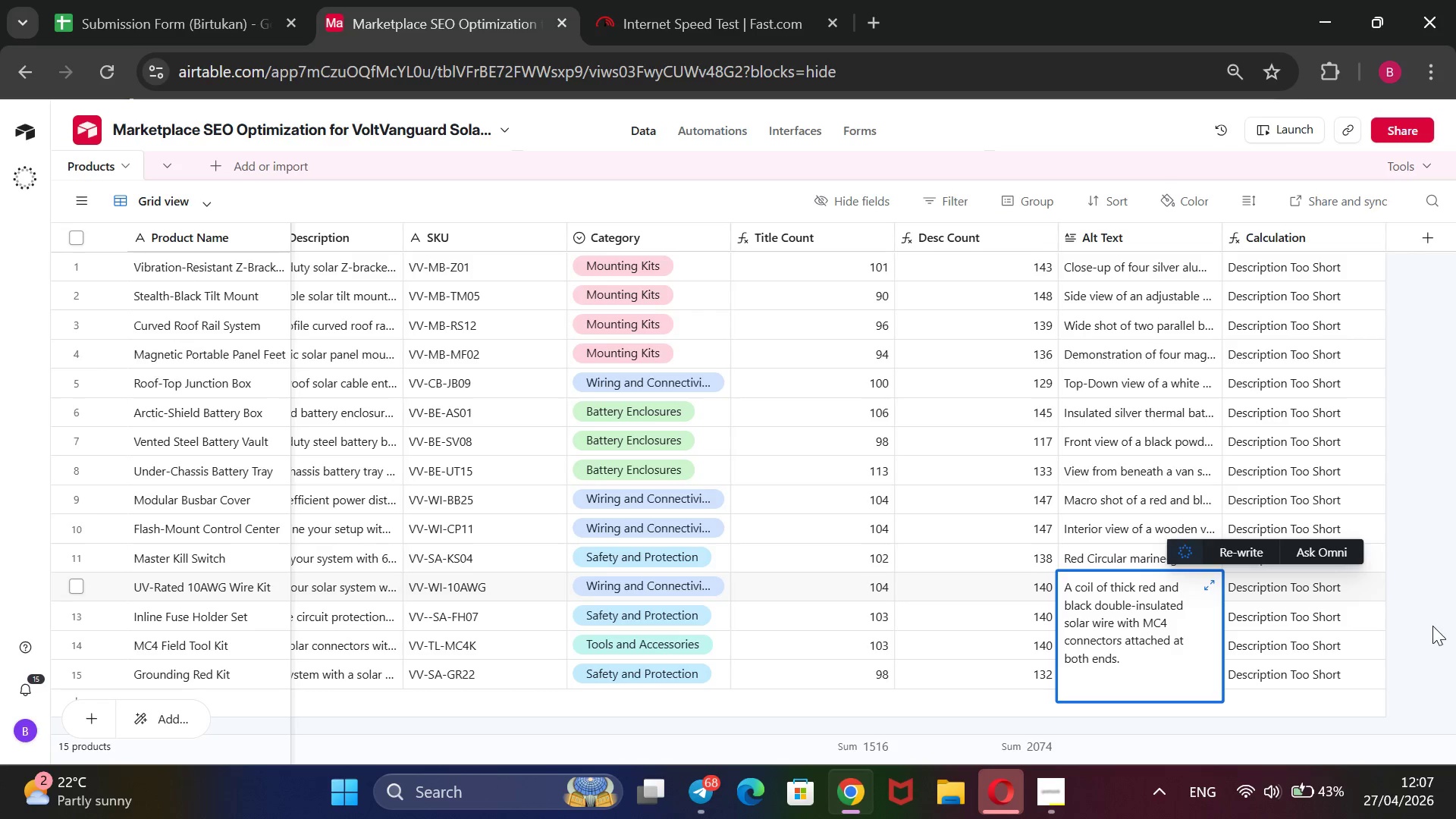 
left_click([1432, 627])
 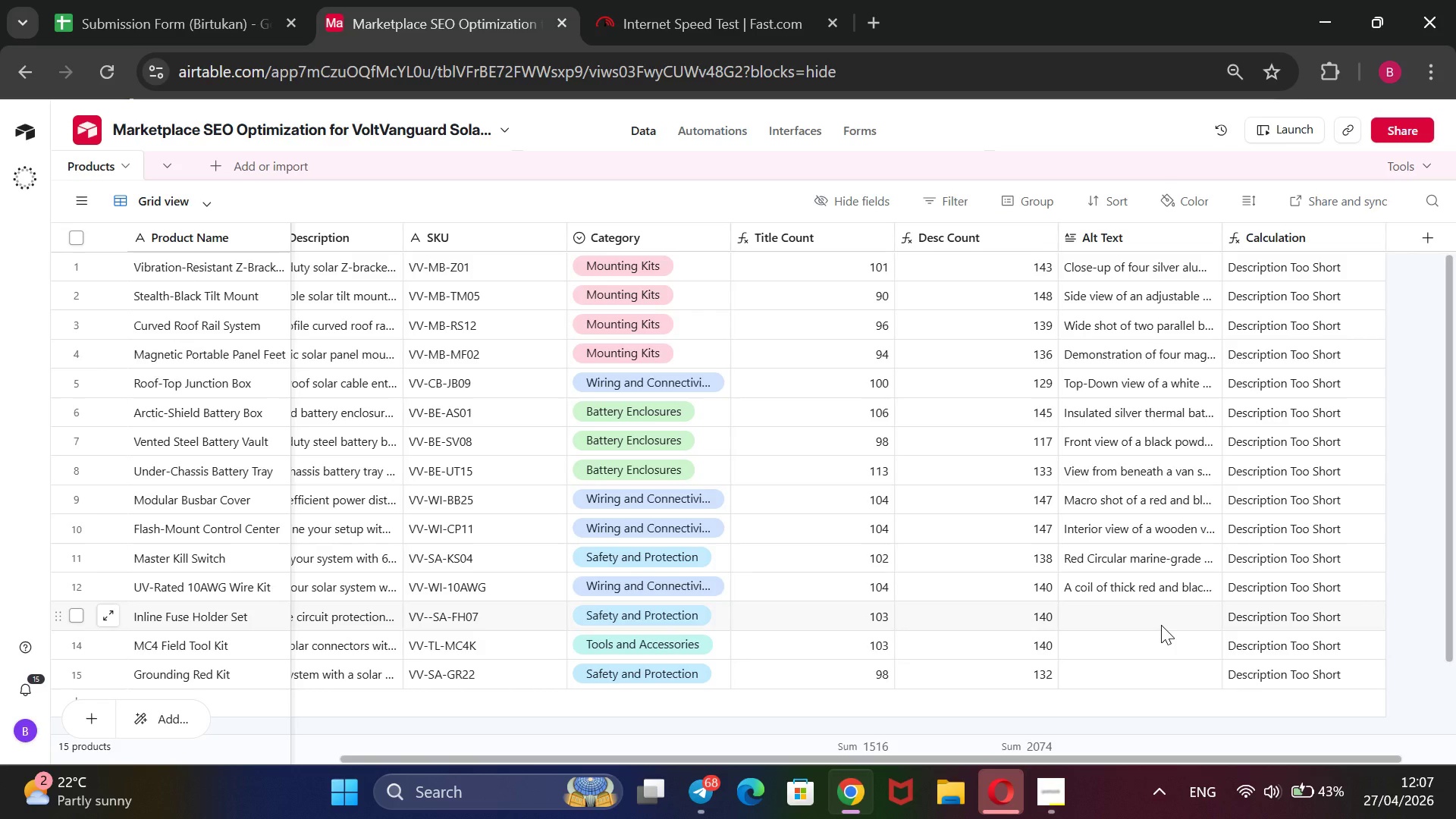 
left_click([1161, 625])
 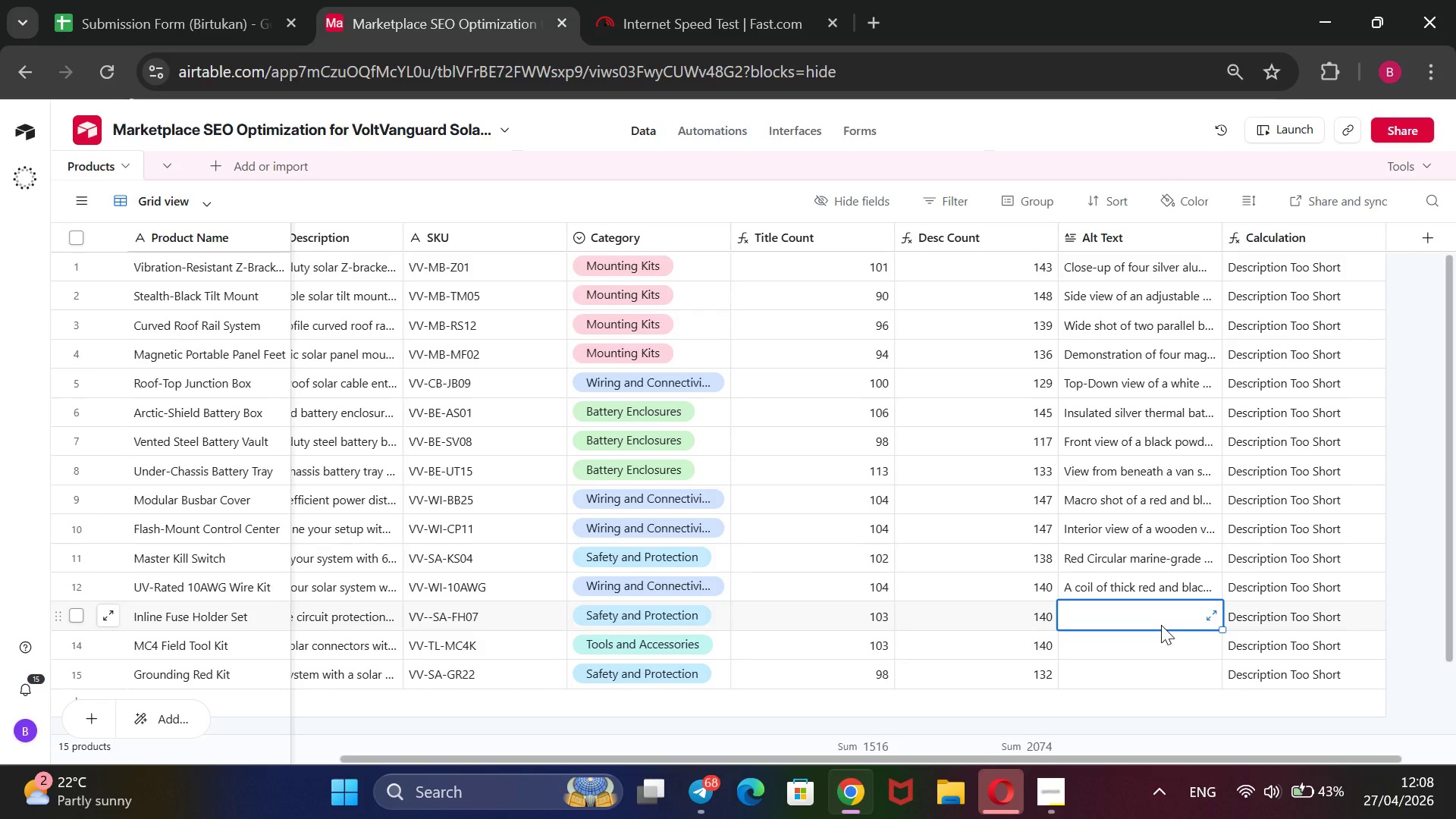 
type(Three black waterproof inline fuse holders with yellow )
 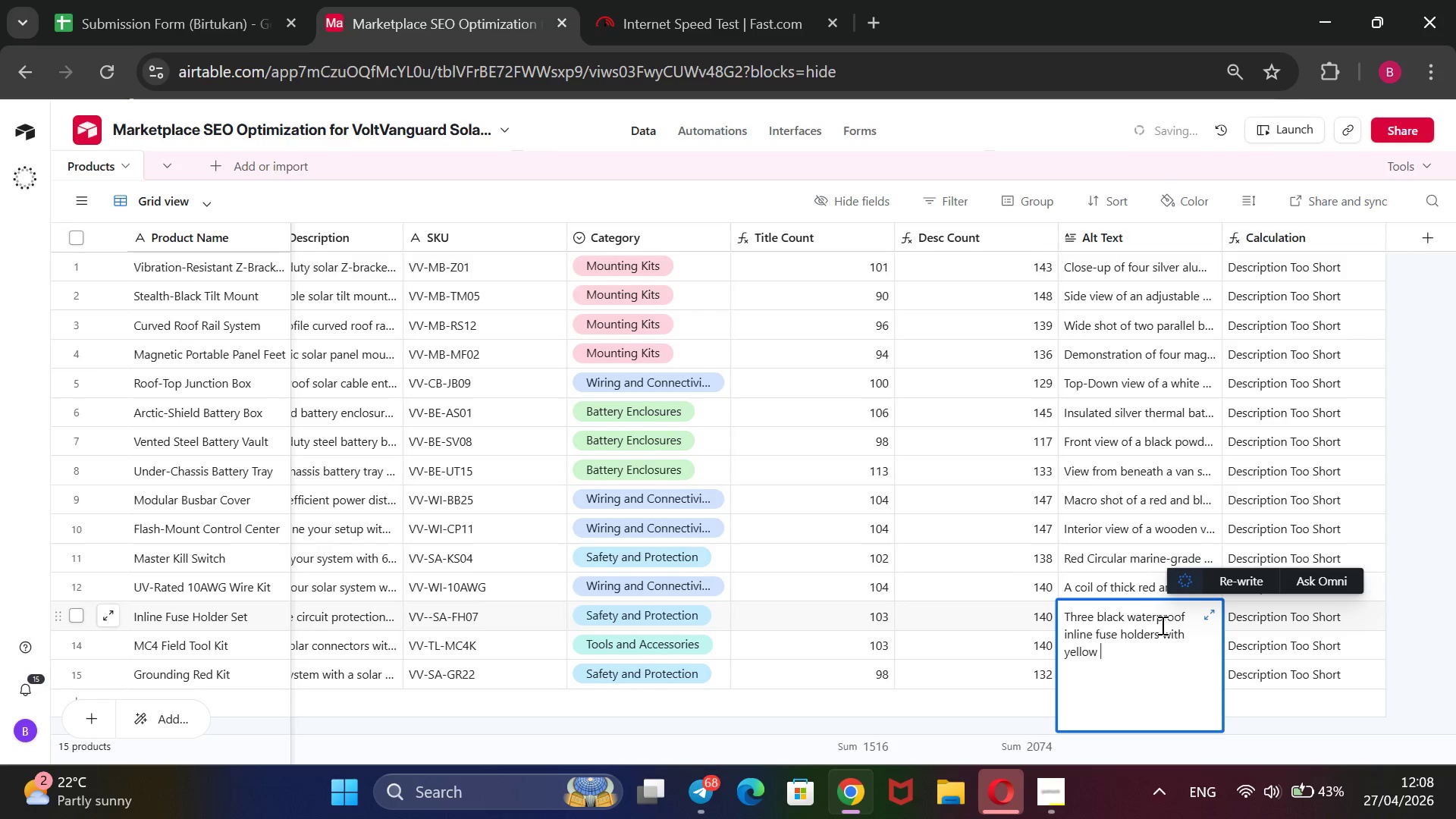 
type(fuses viv)
key(Backspace)
type(sible through clear plastic )
 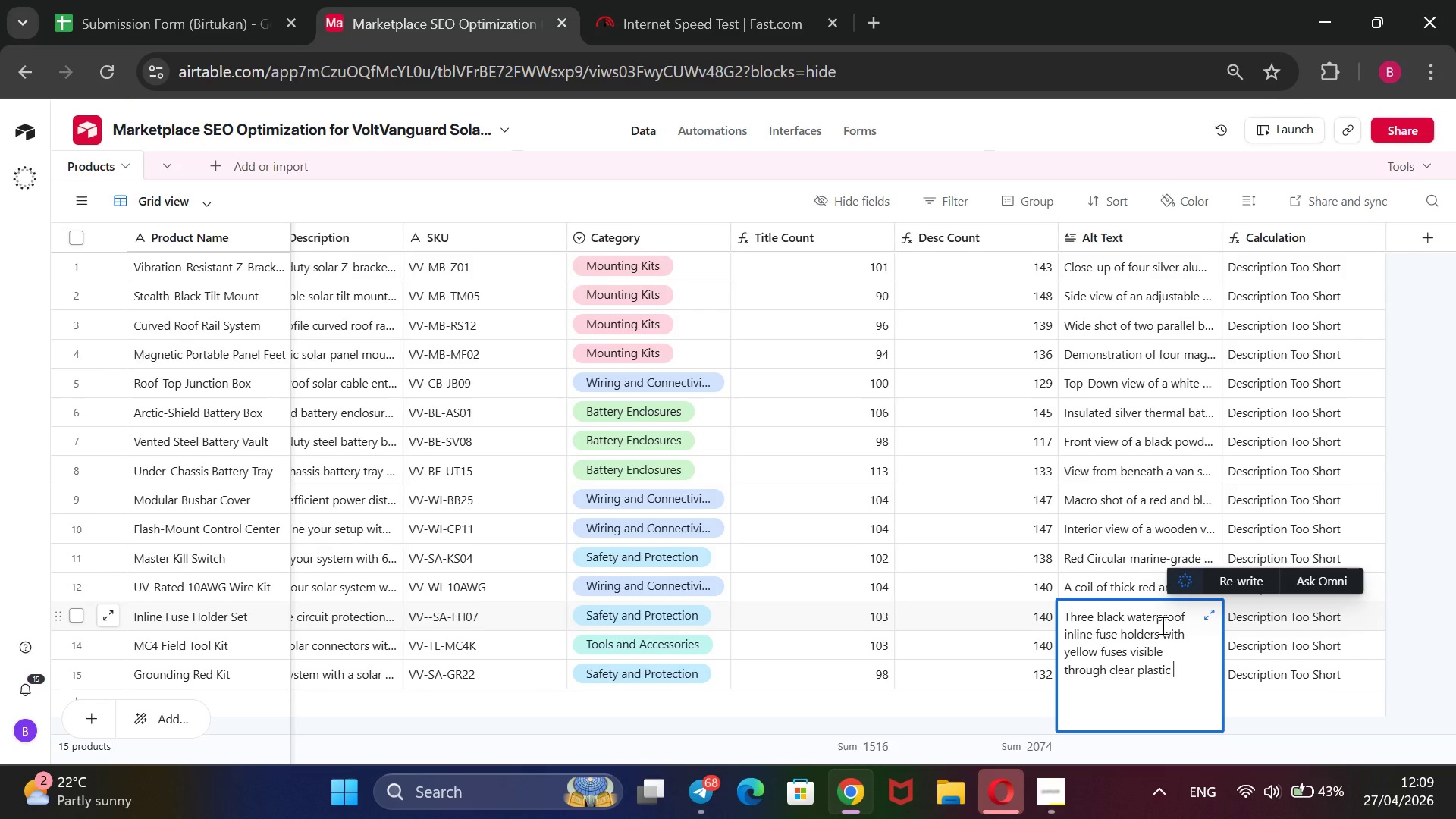 
wait(32.2)
 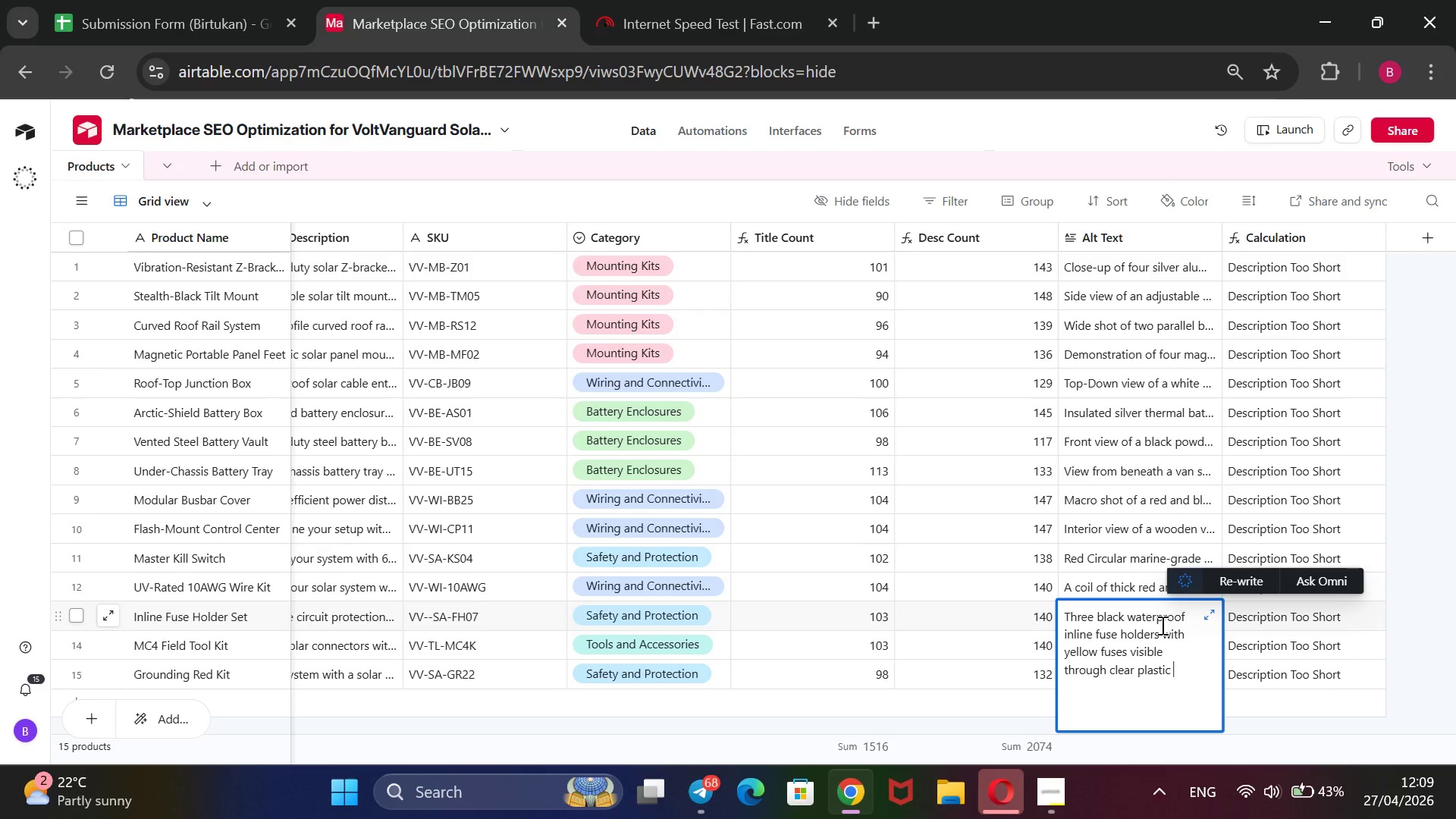 
left_click([1056, 808])